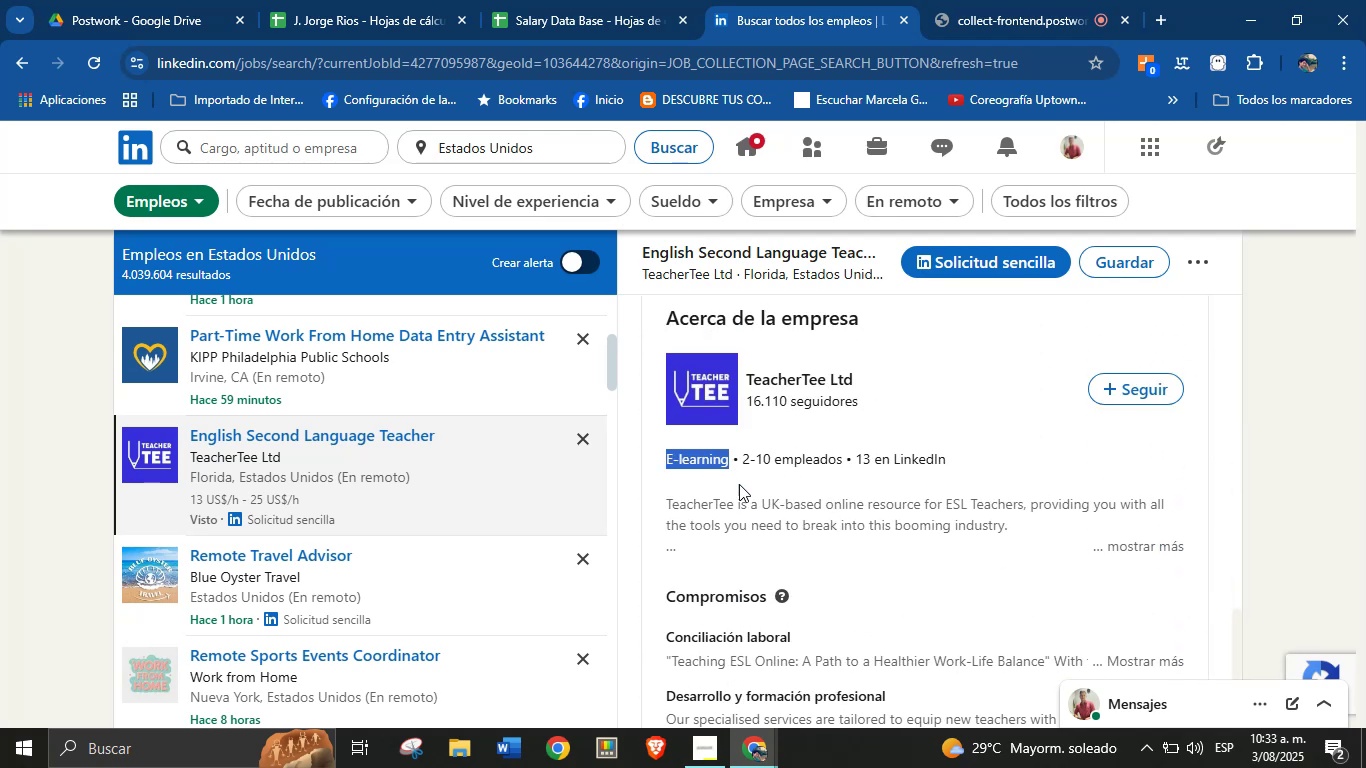 
key(Alt+Control+ControlLeft)
 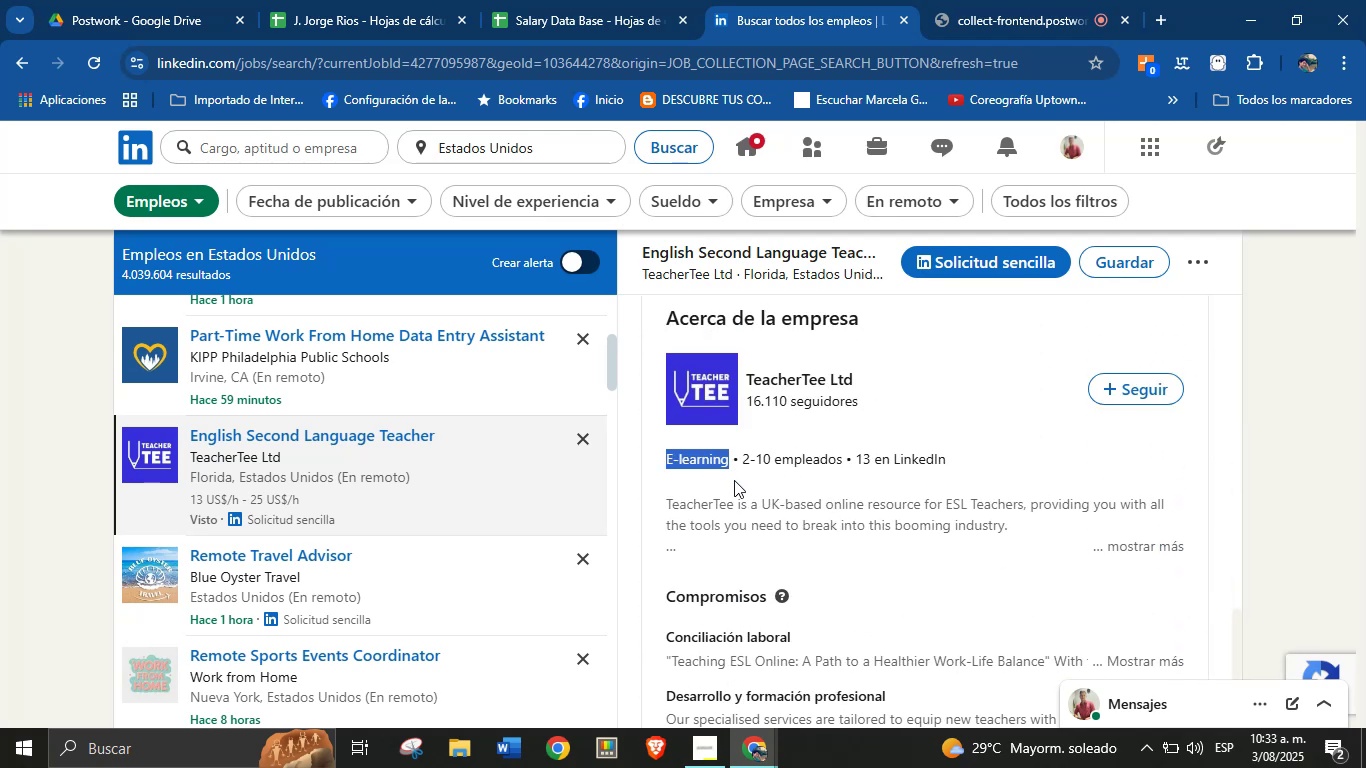 
key(Alt+AltLeft)
 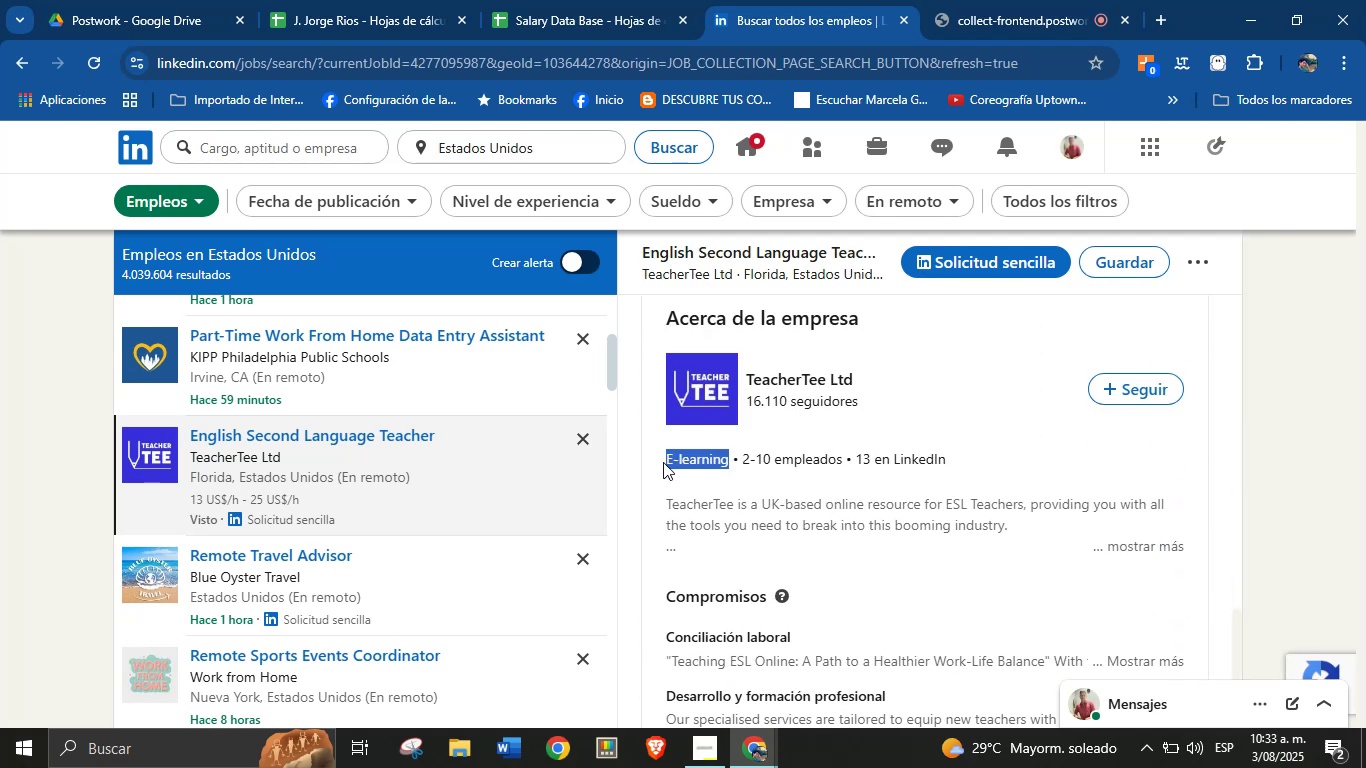 
key(Alt+Control+C)
 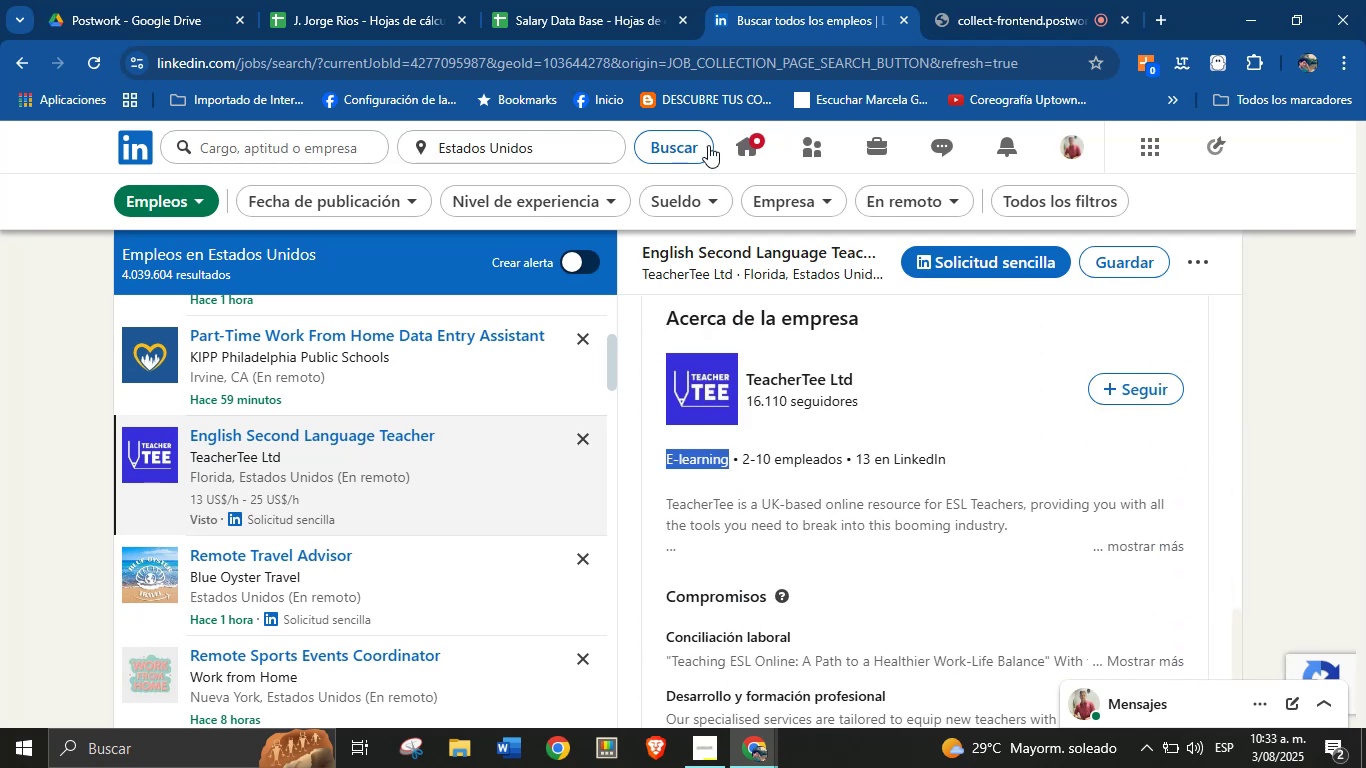 
left_click([604, 0])
 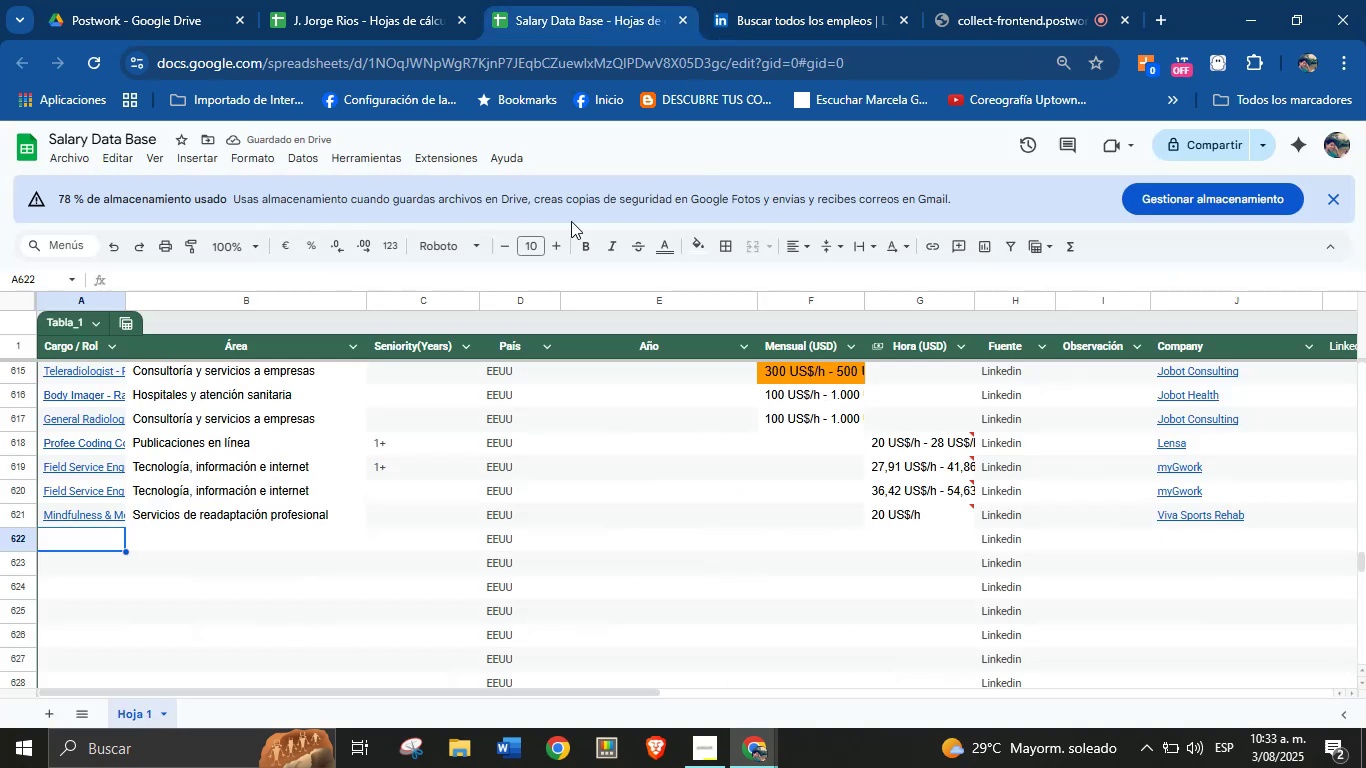 
key(Meta+MetaLeft)
 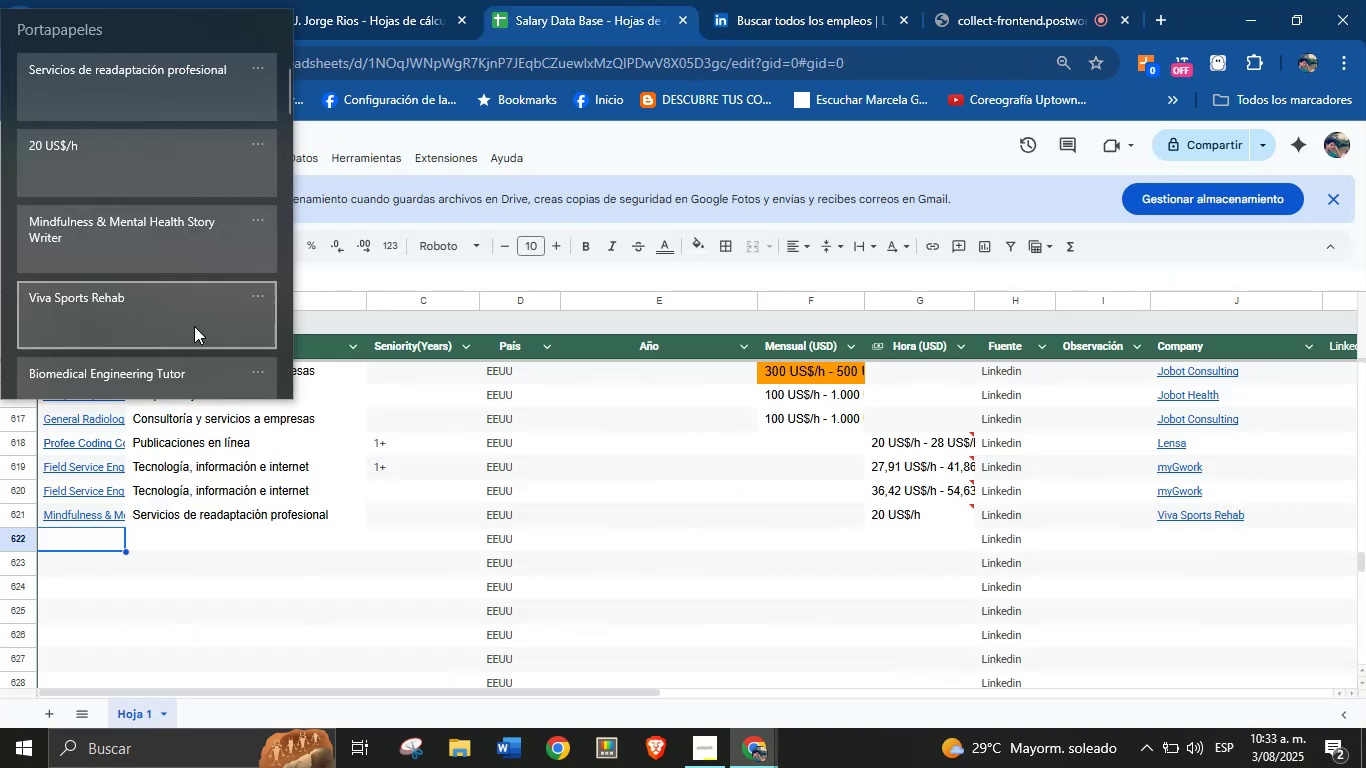 
key(Meta+MetaLeft)
 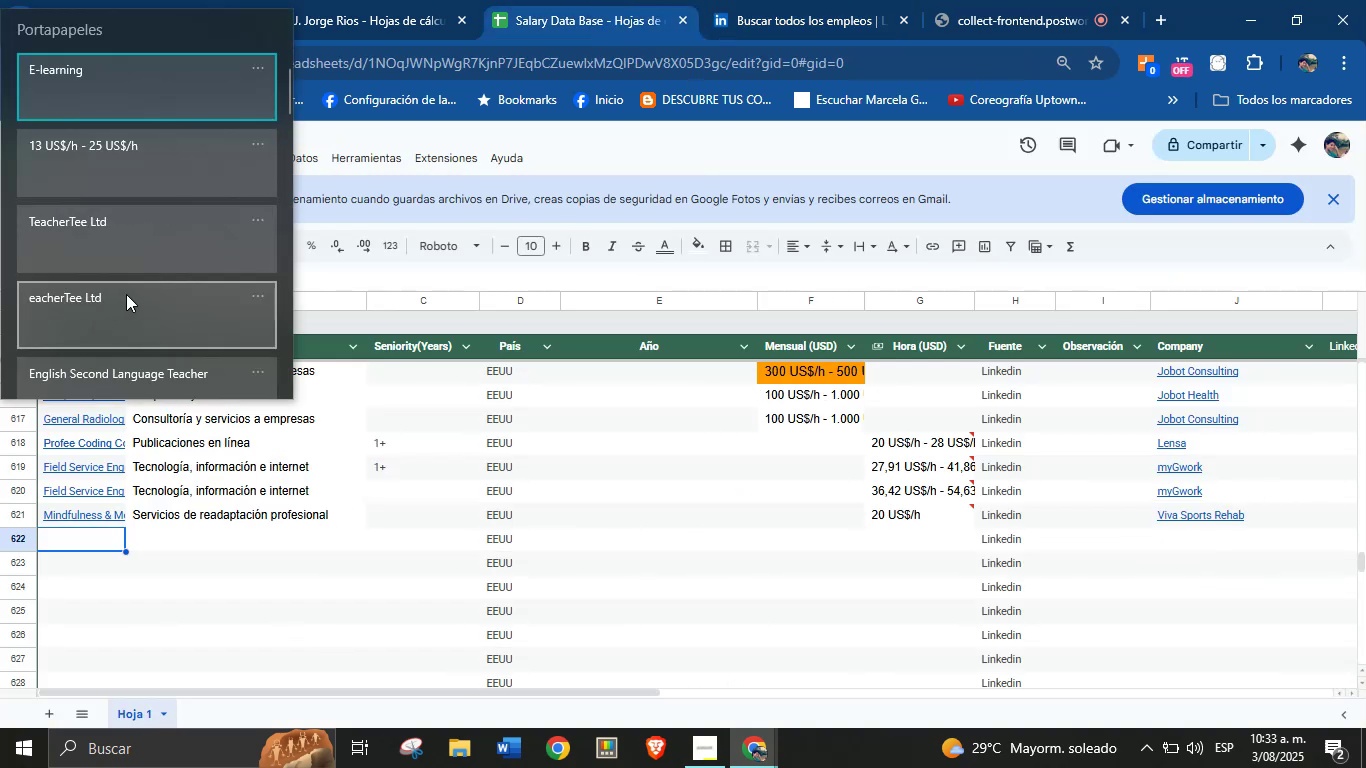 
key(Meta+V)
 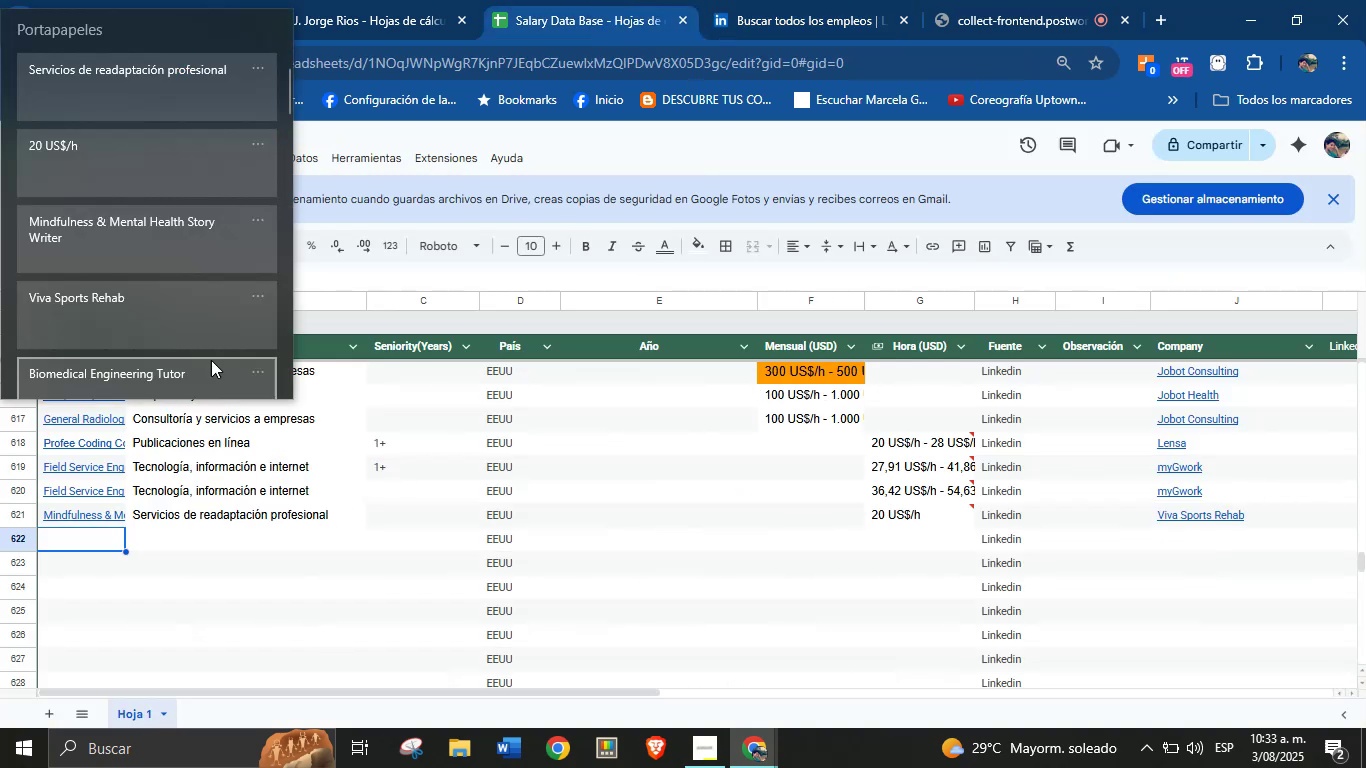 
key(Control+ControlLeft)
 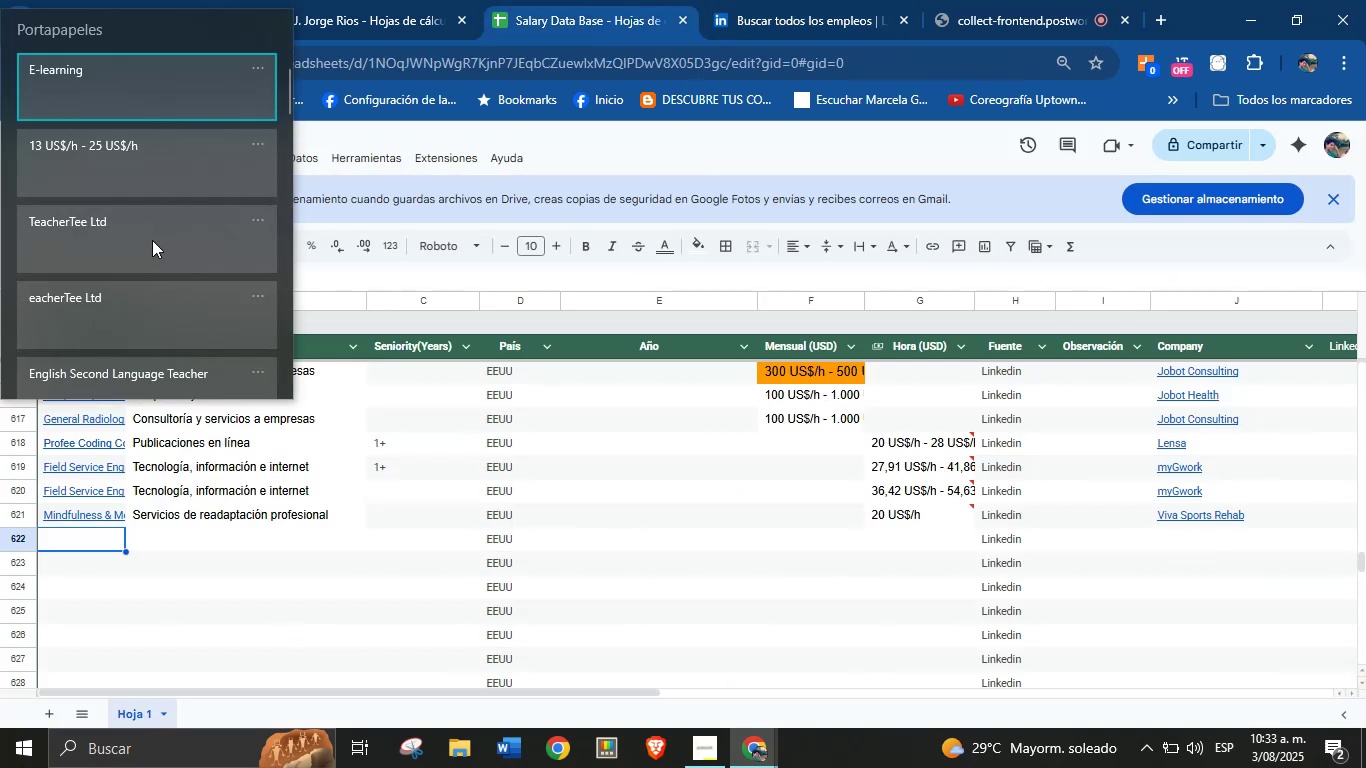 
key(Control+V)
 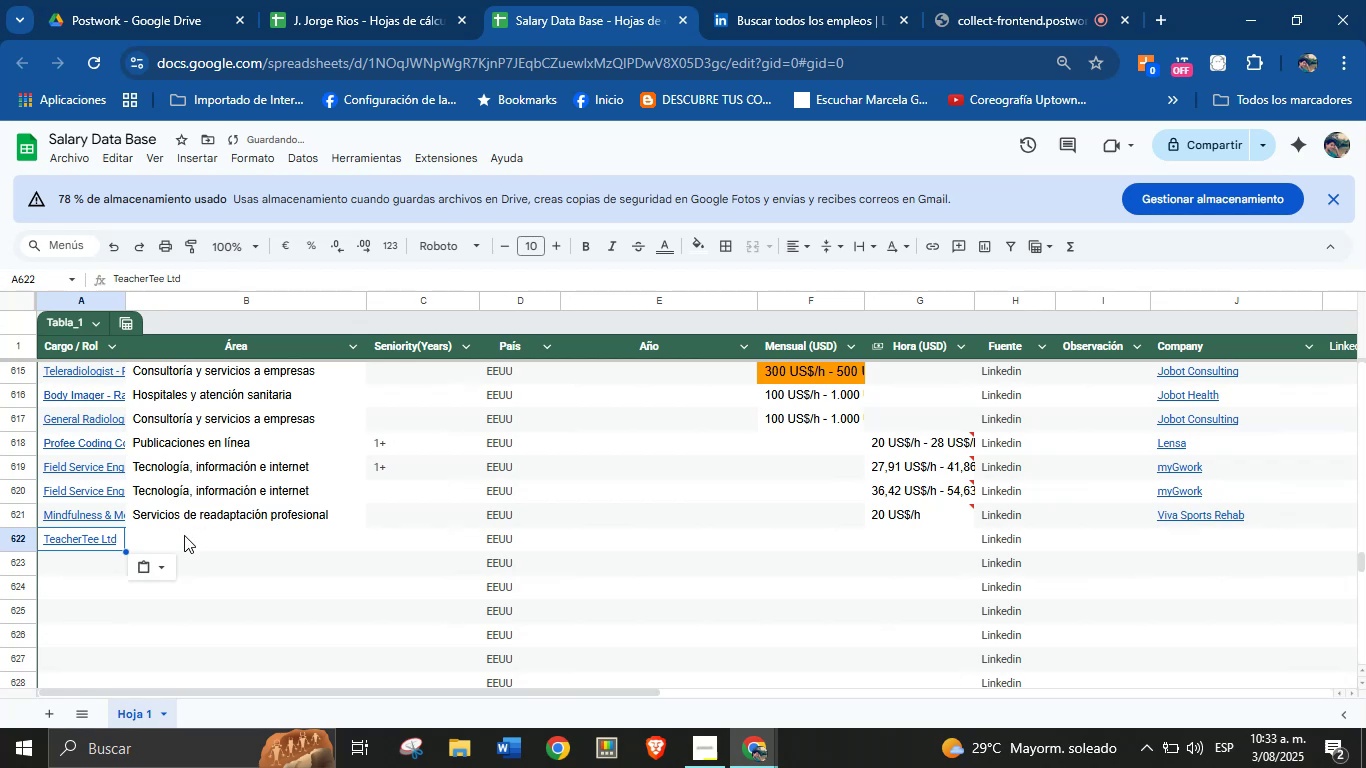 
left_click([183, 539])
 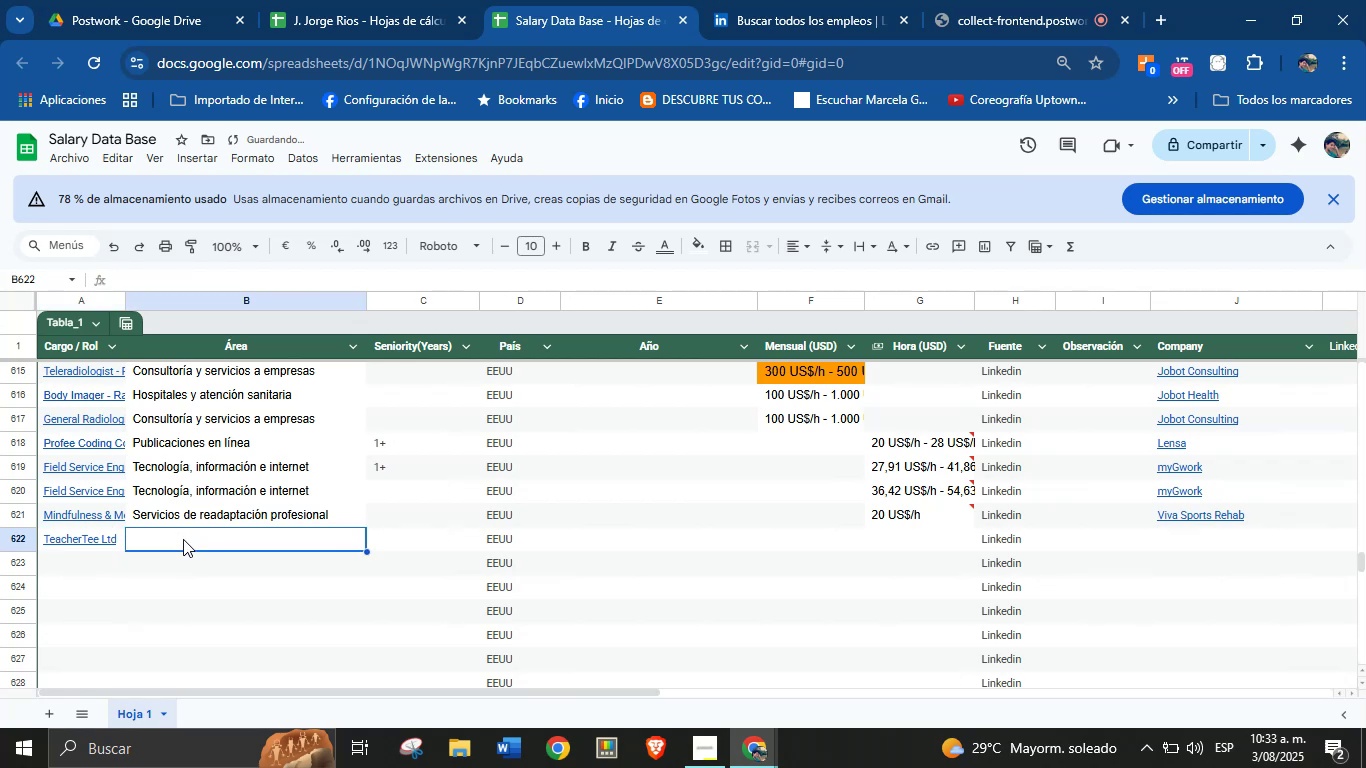 
key(Meta+MetaLeft)
 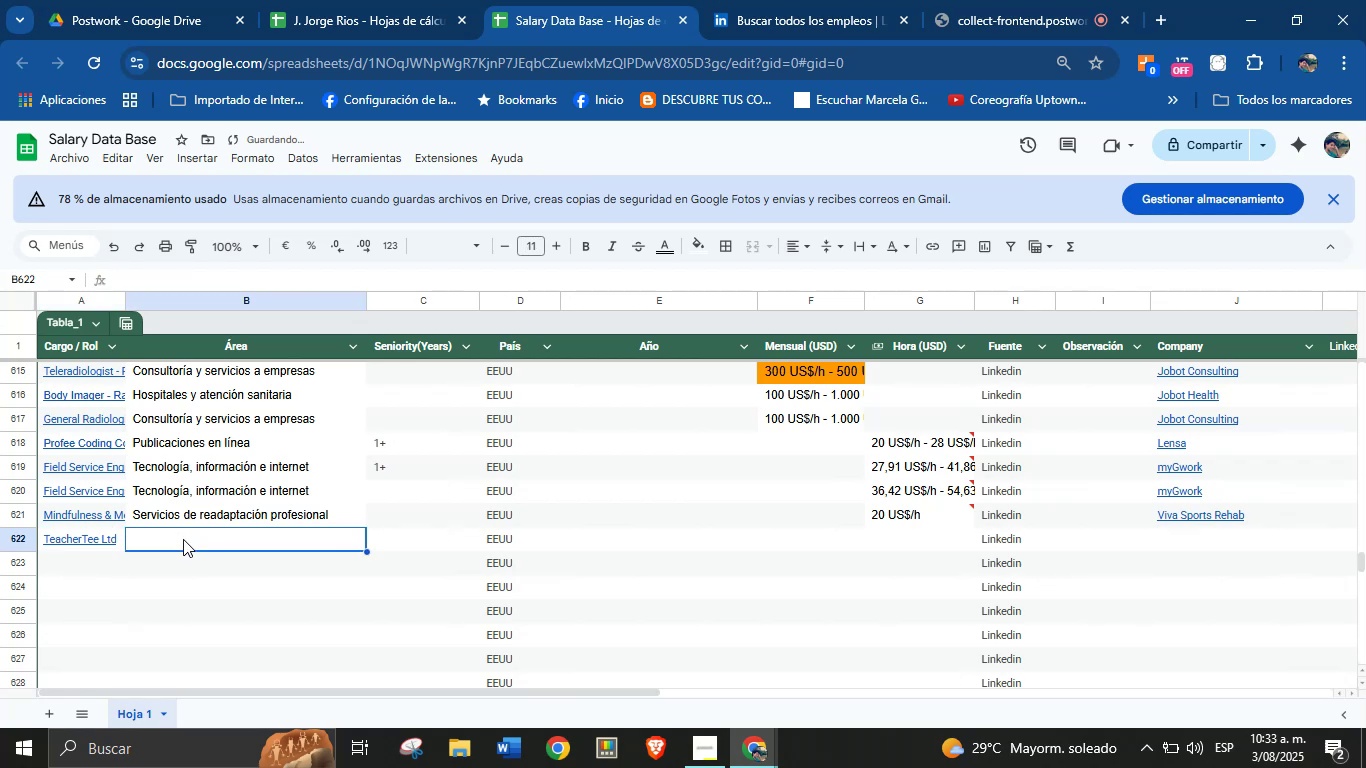 
key(Meta+MetaLeft)
 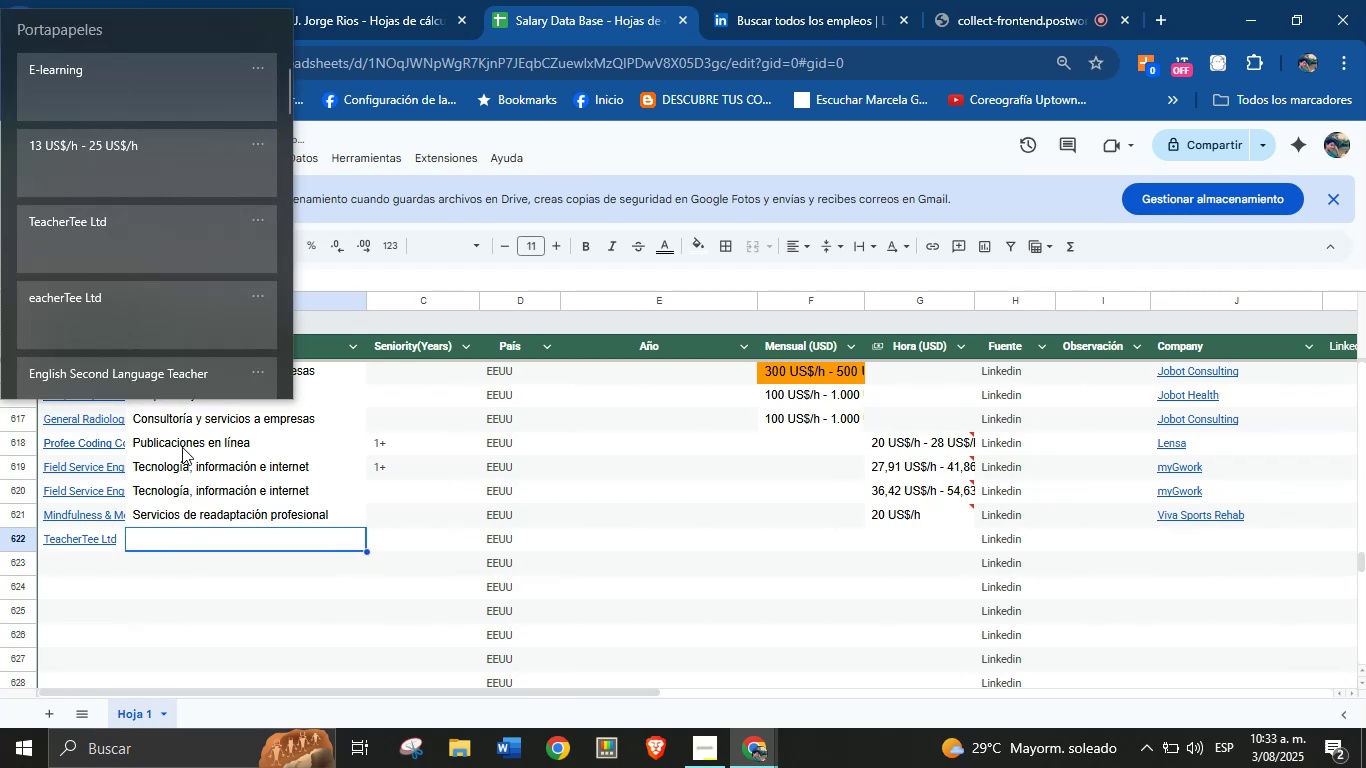 
key(Meta+V)
 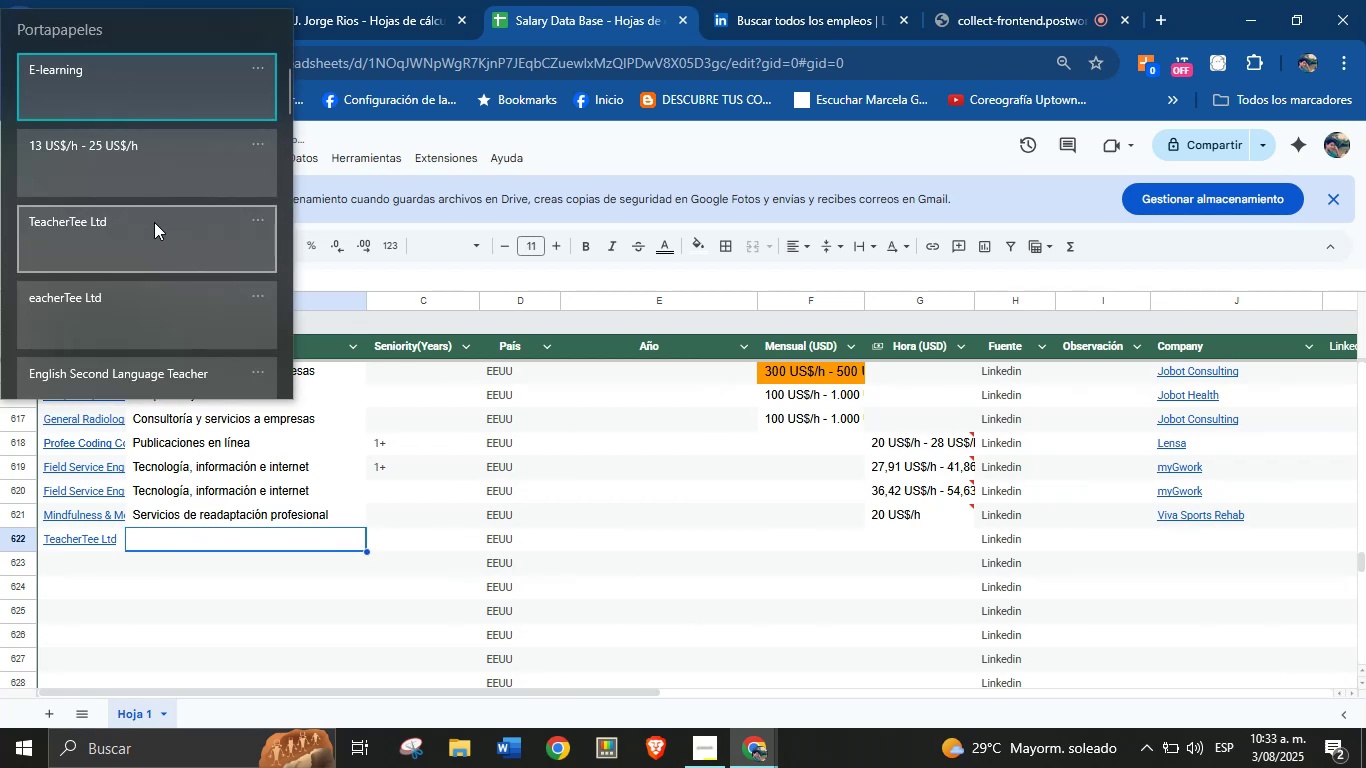 
left_click([154, 105])
 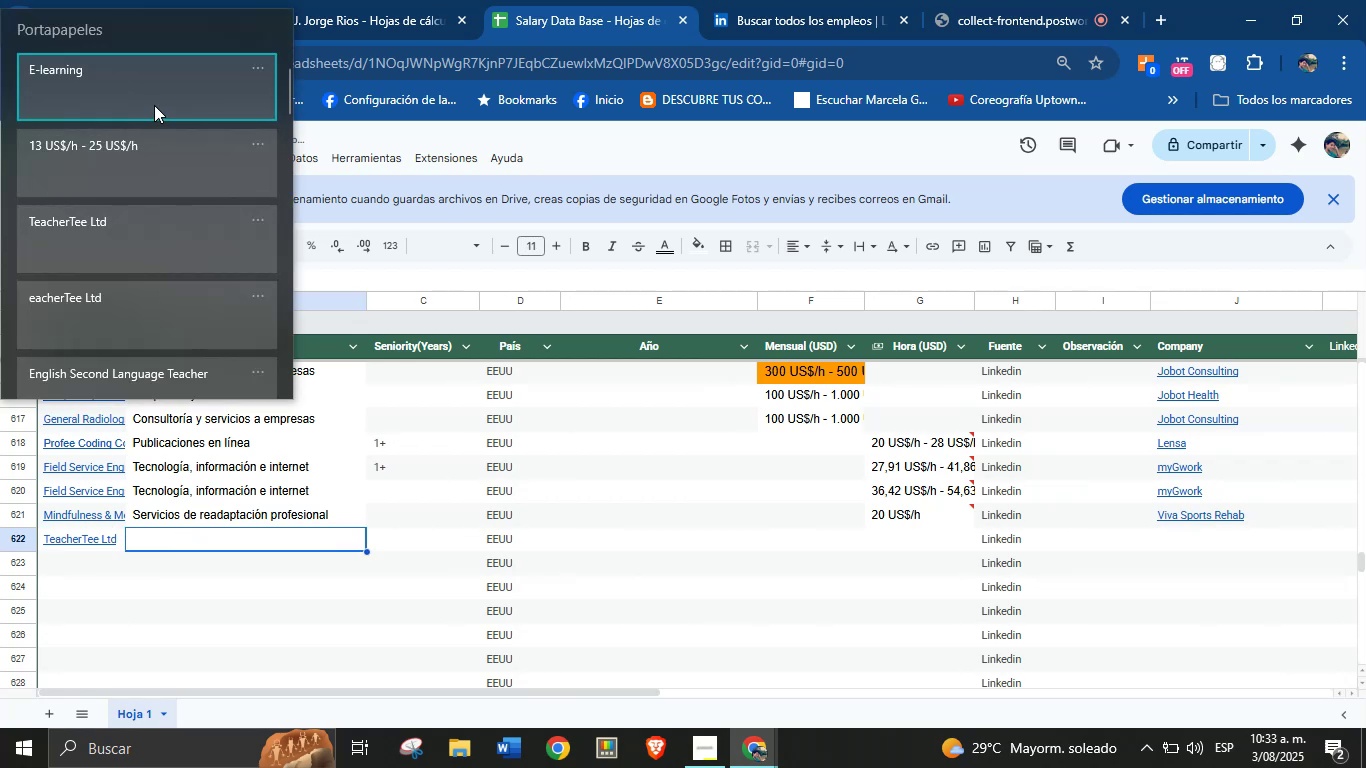 
key(Control+ControlLeft)
 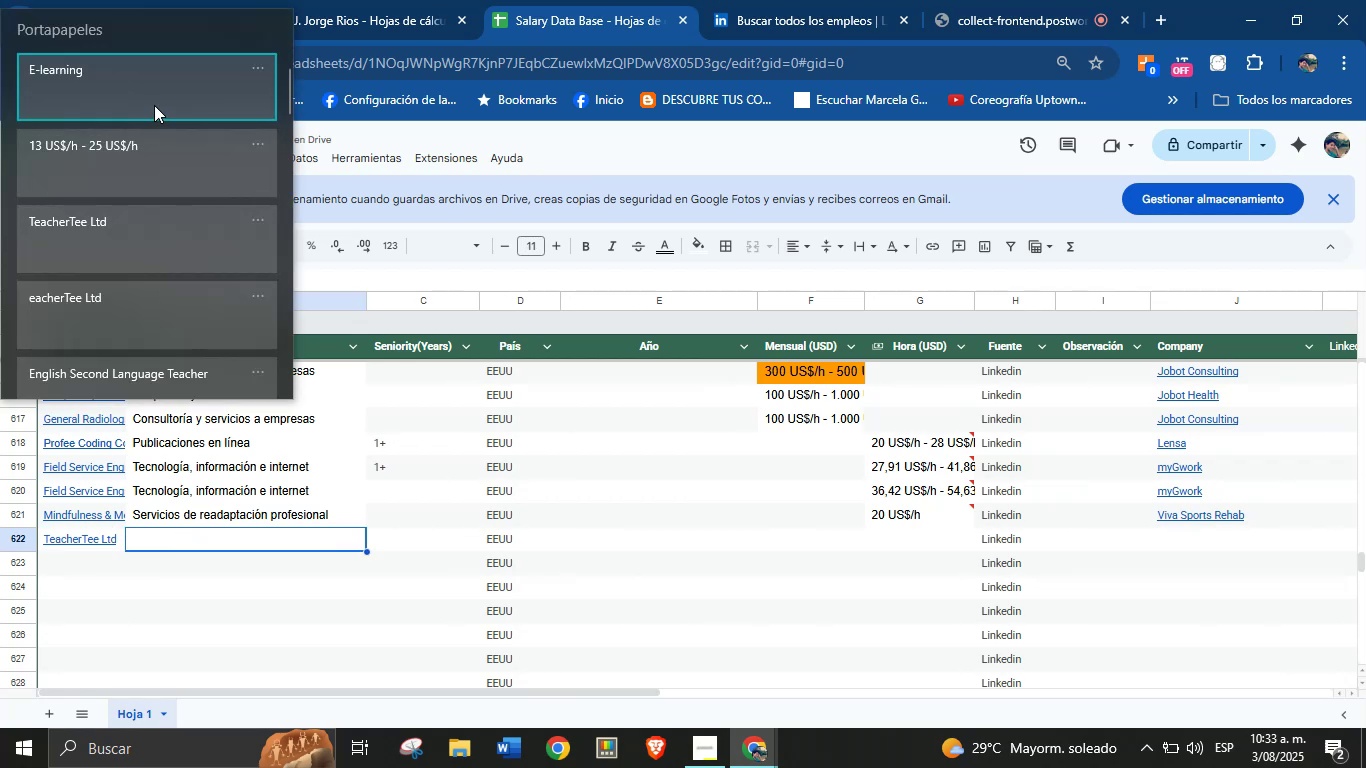 
key(Control+V)
 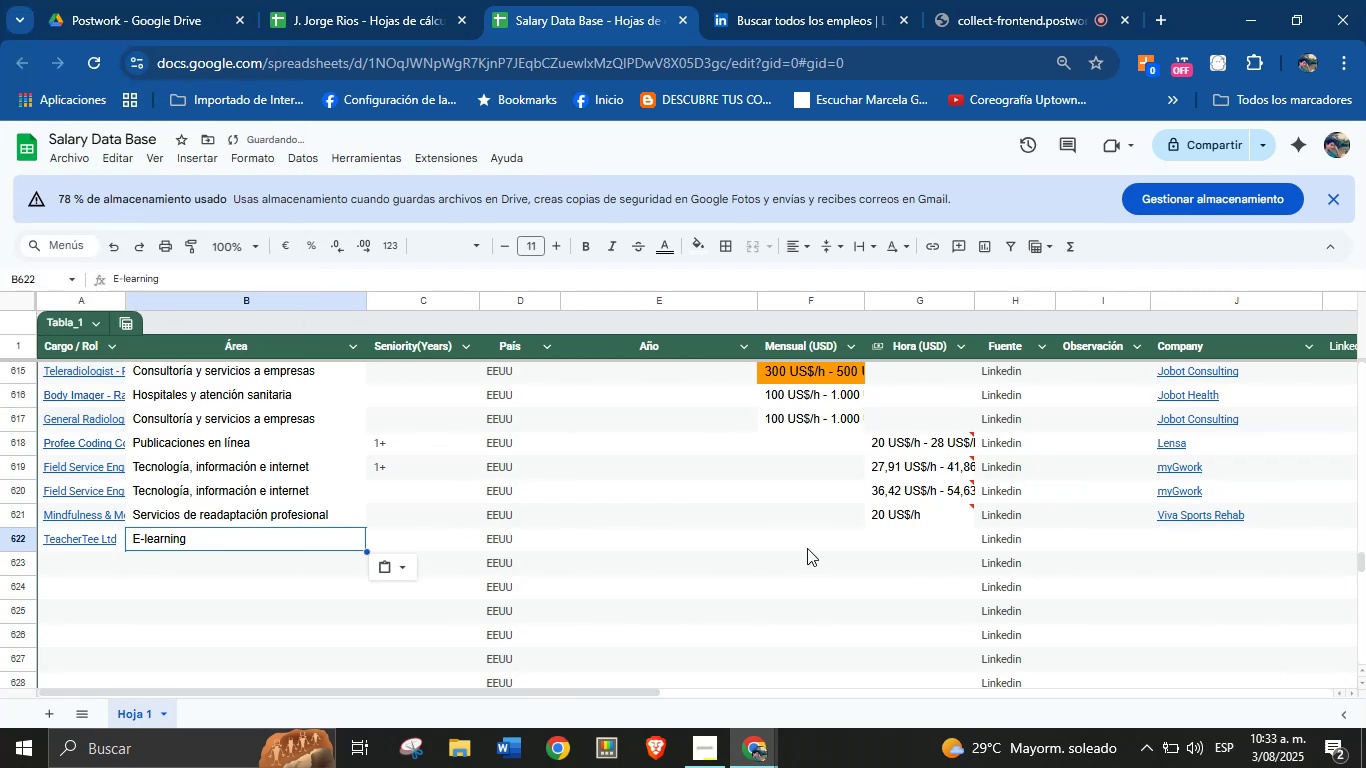 
left_click([894, 539])
 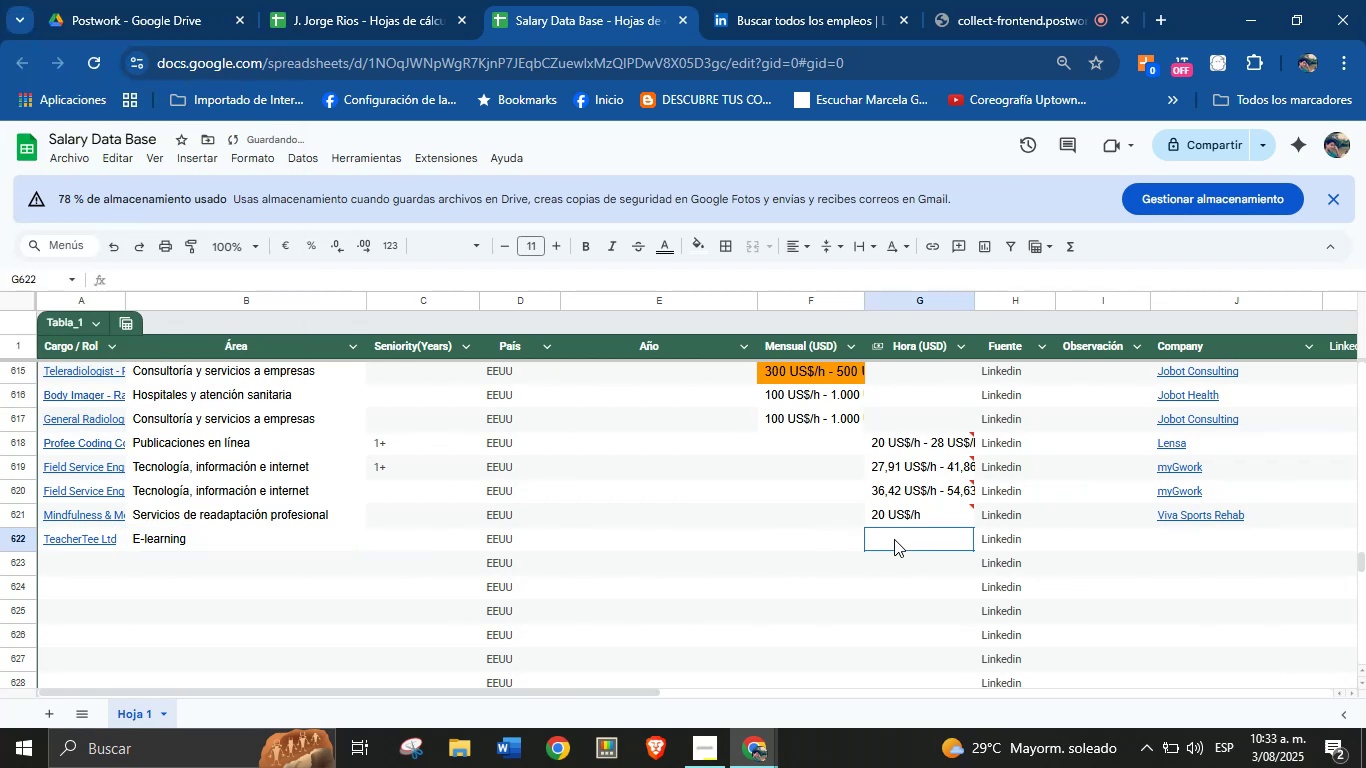 
key(Meta+V)
 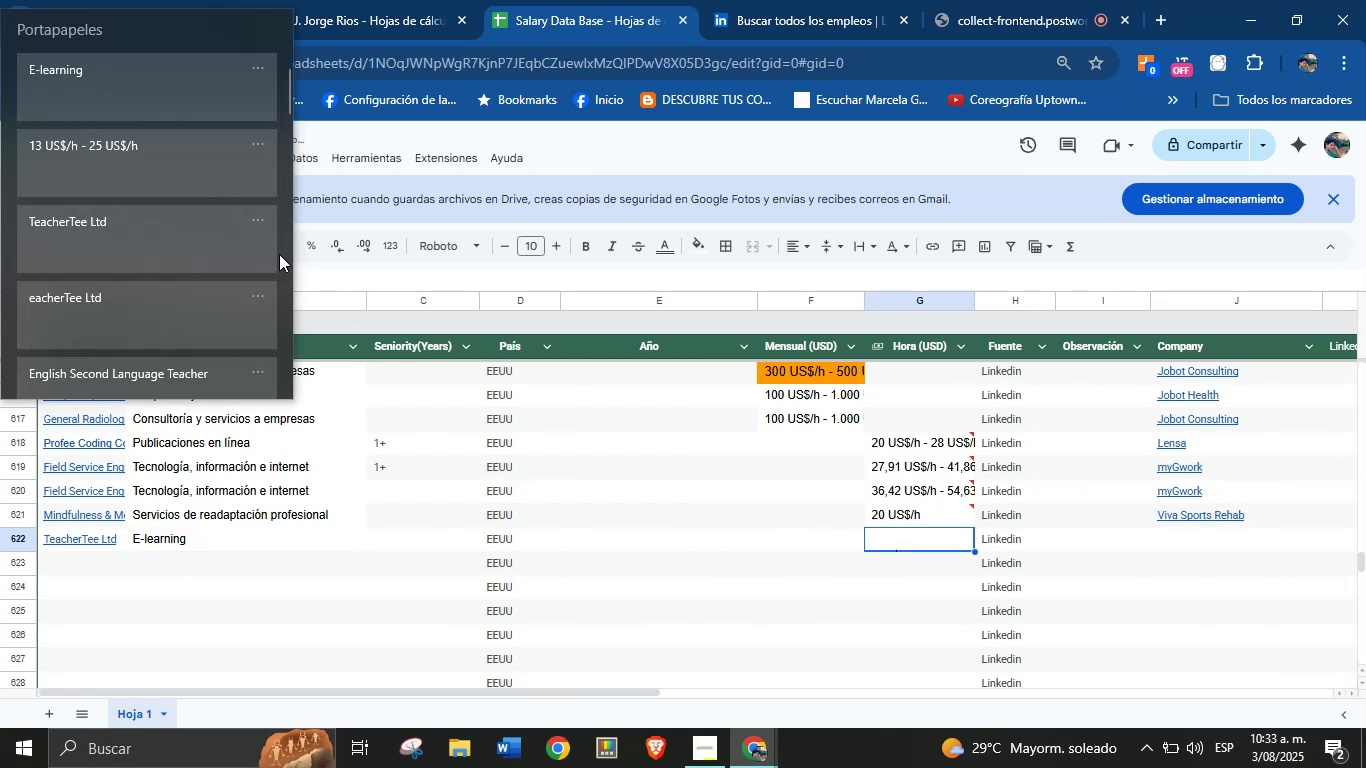 
key(Meta+MetaLeft)
 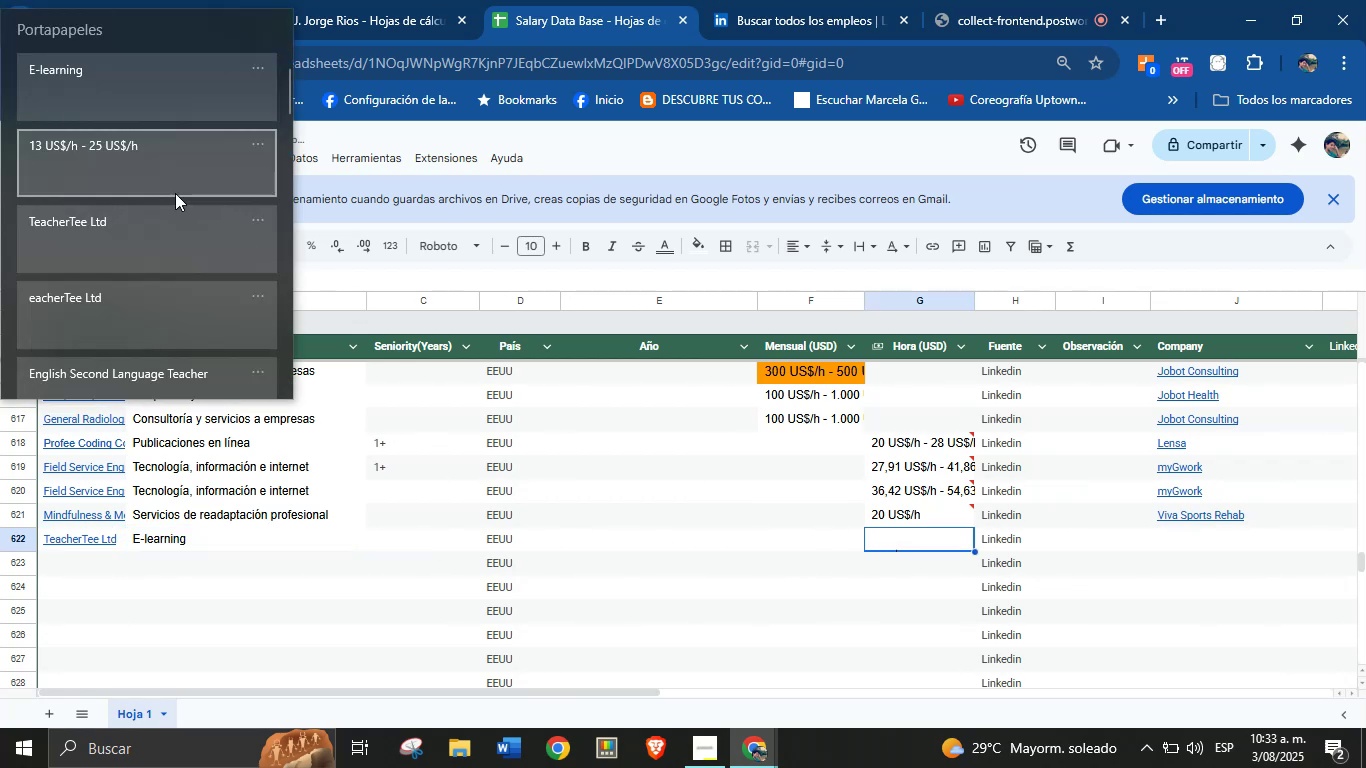 
key(Meta+MetaLeft)
 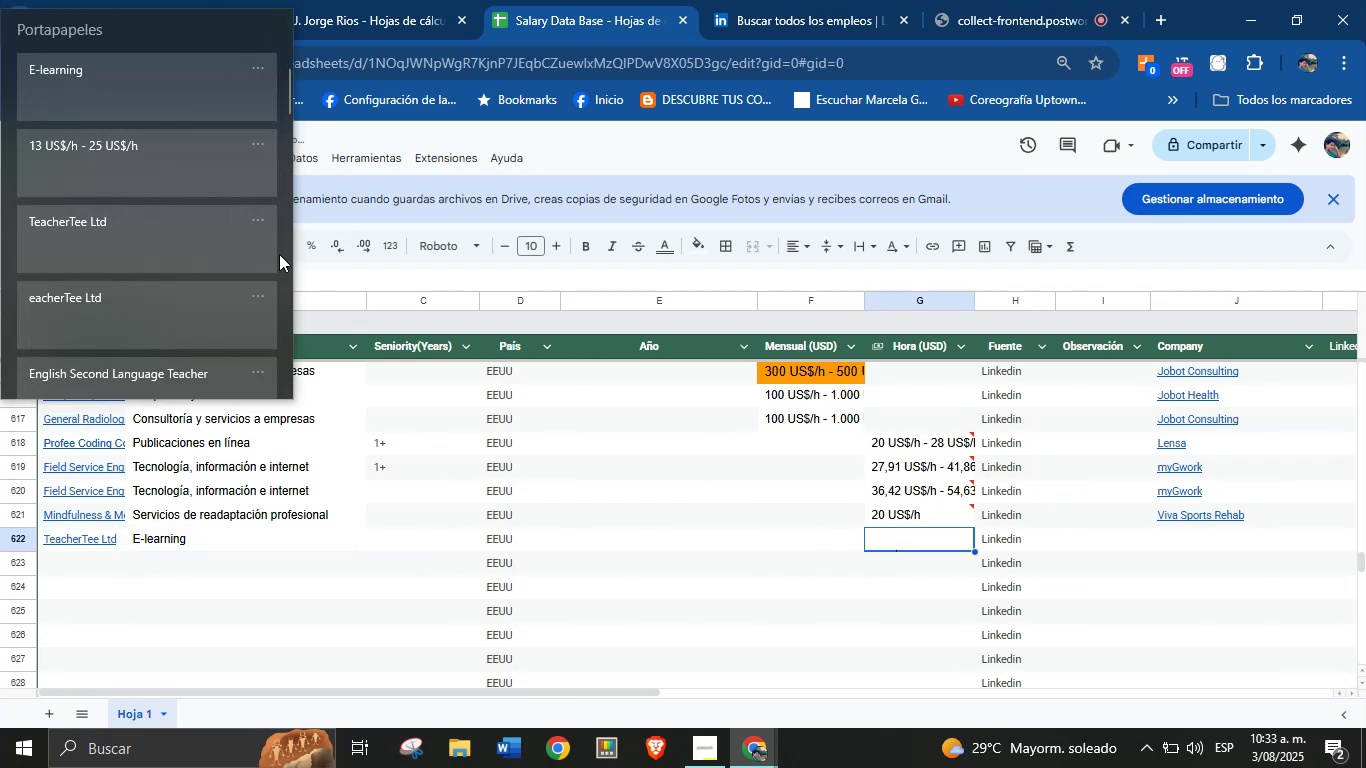 
left_click([161, 190])
 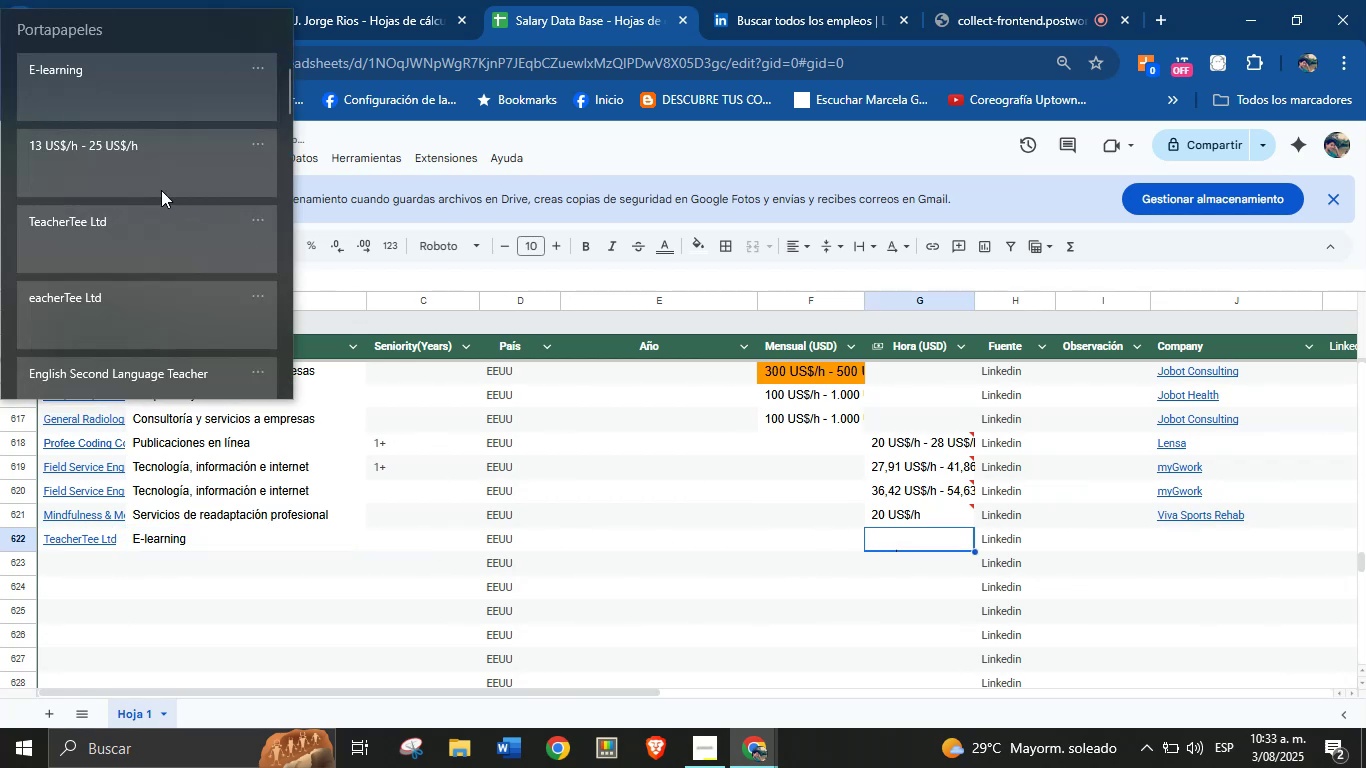 
key(Control+ControlLeft)
 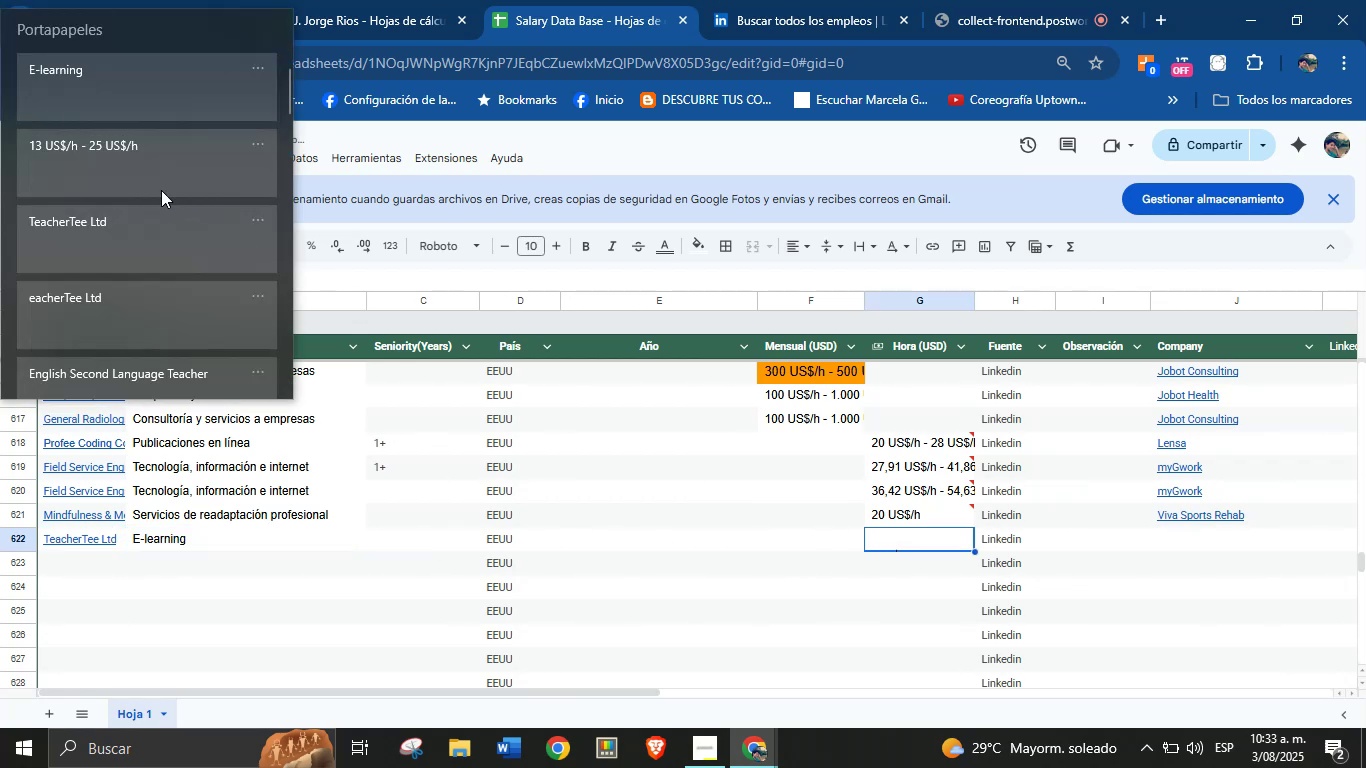 
key(Control+V)
 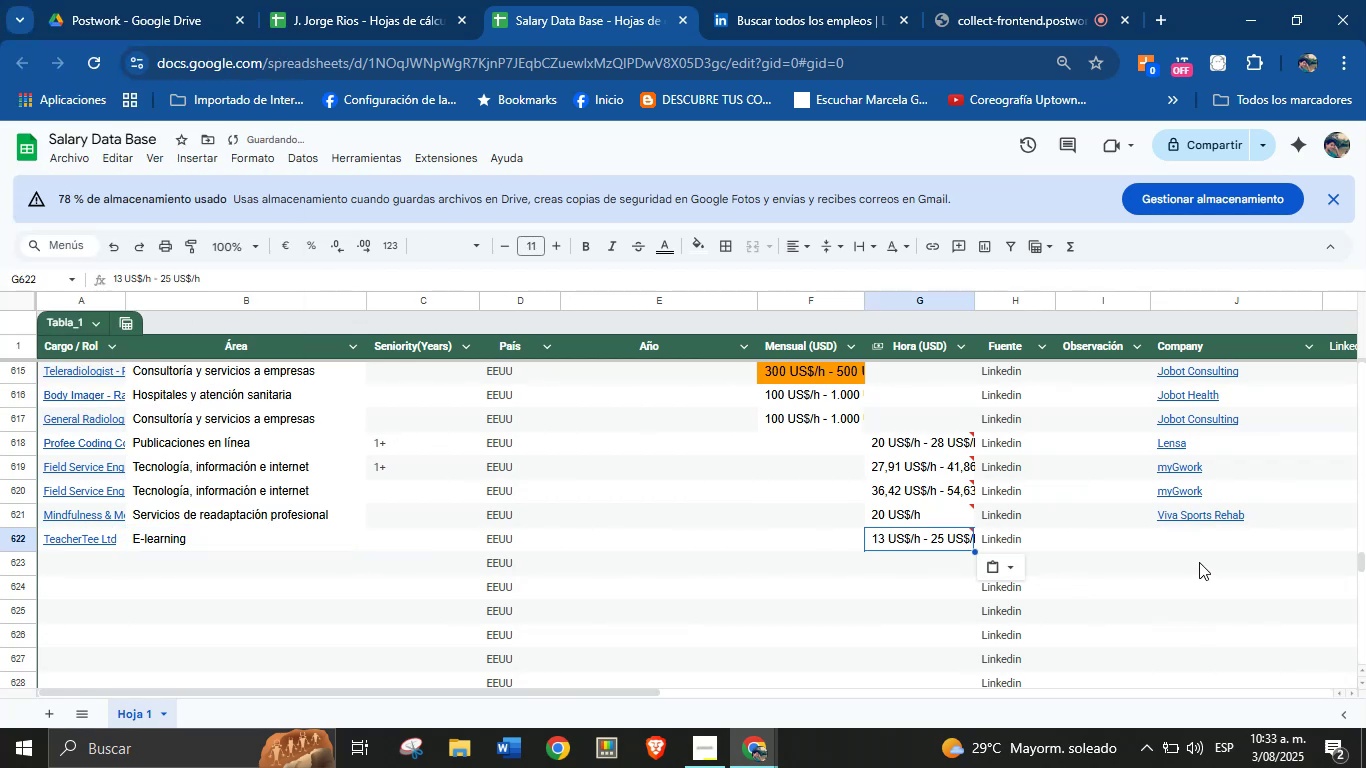 
left_click([1190, 546])
 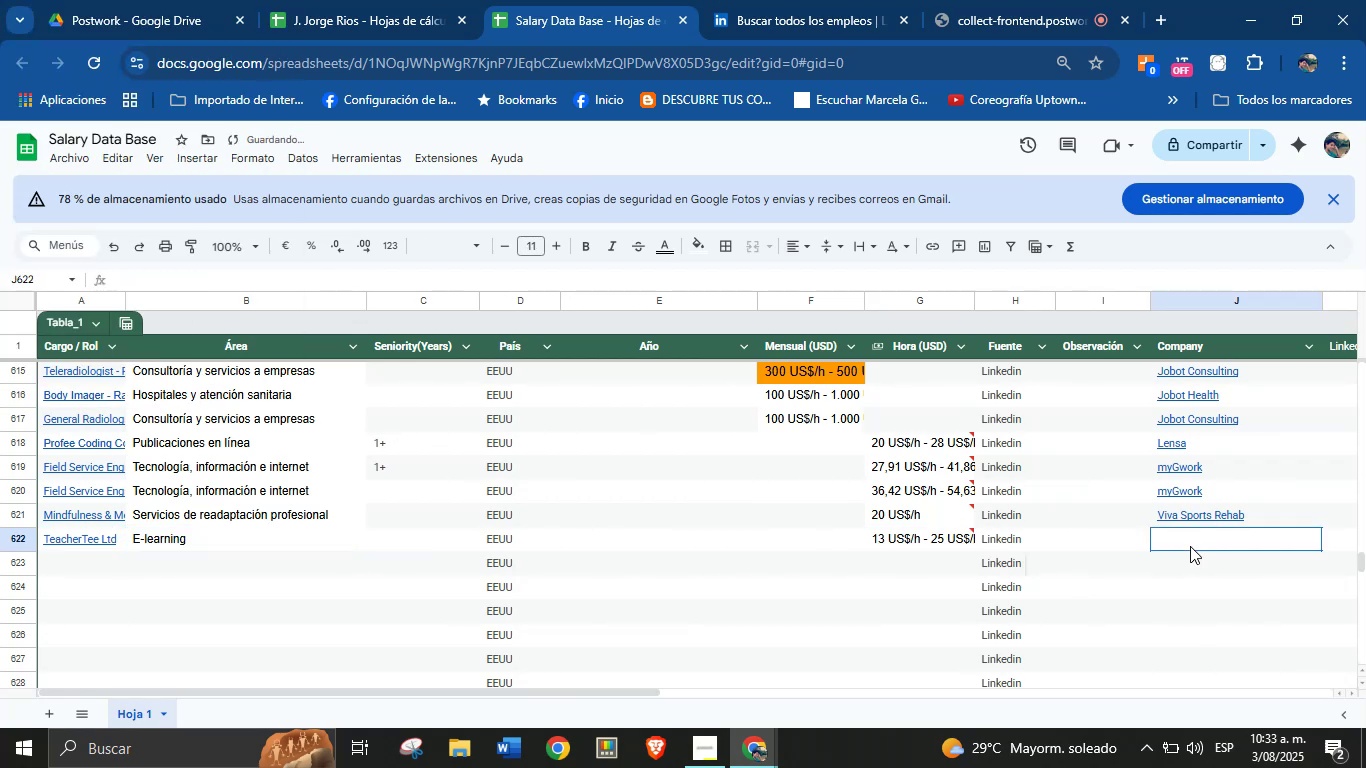 
key(Meta+MetaLeft)
 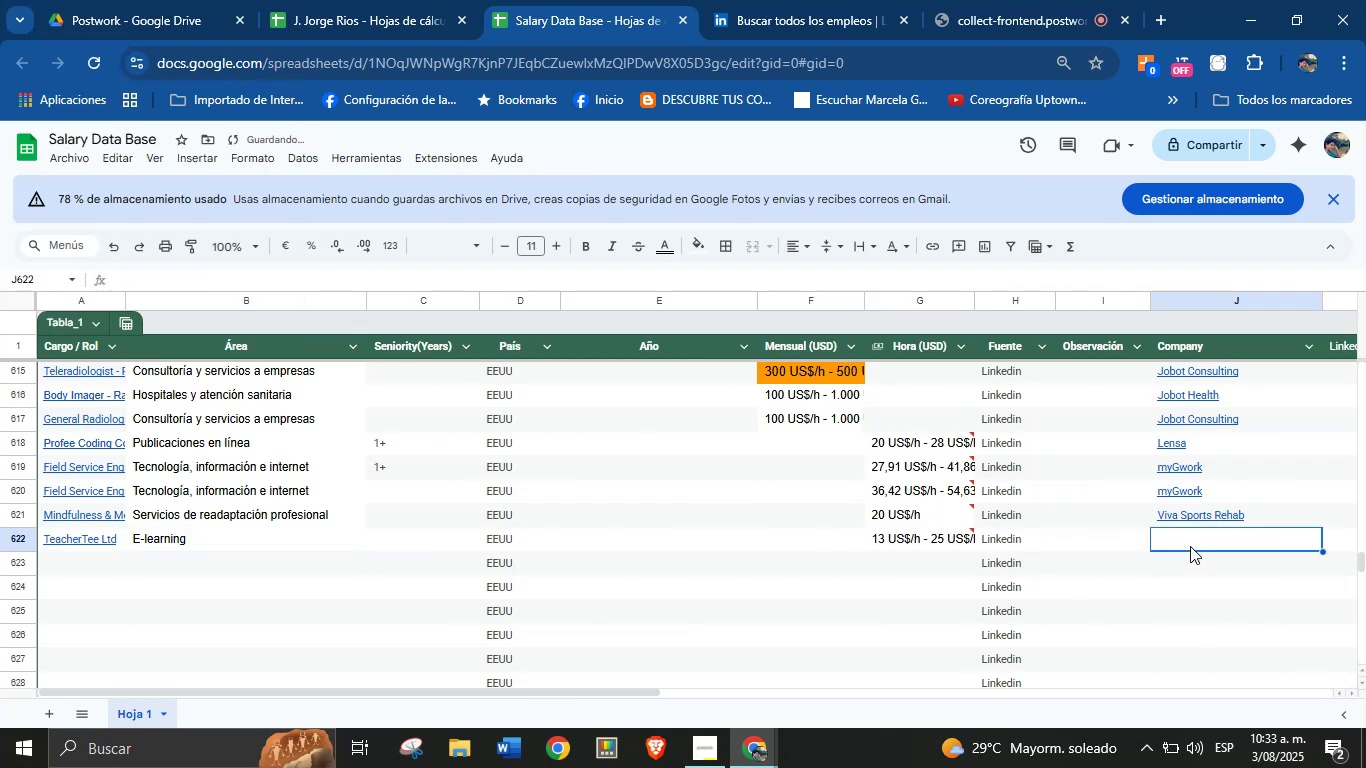 
key(Meta+MetaLeft)
 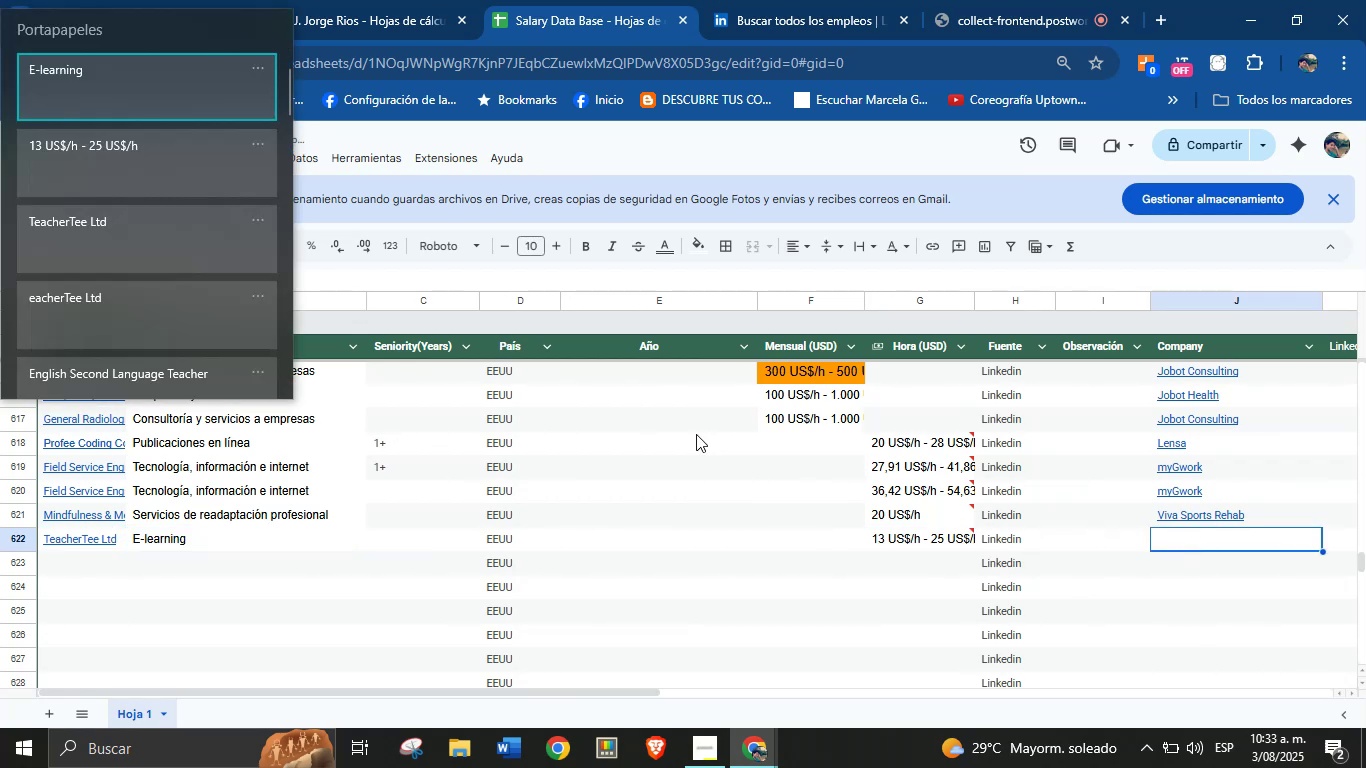 
key(Meta+V)
 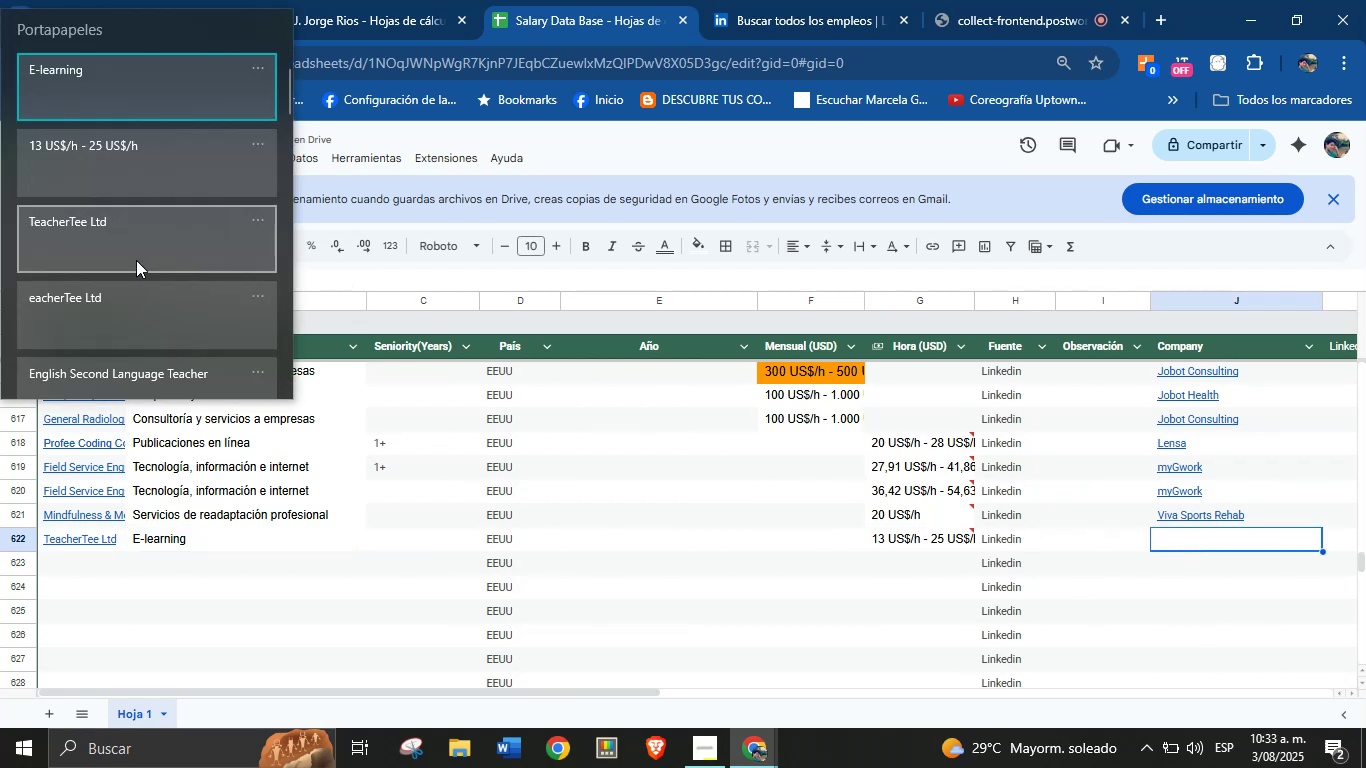 
left_click([144, 245])
 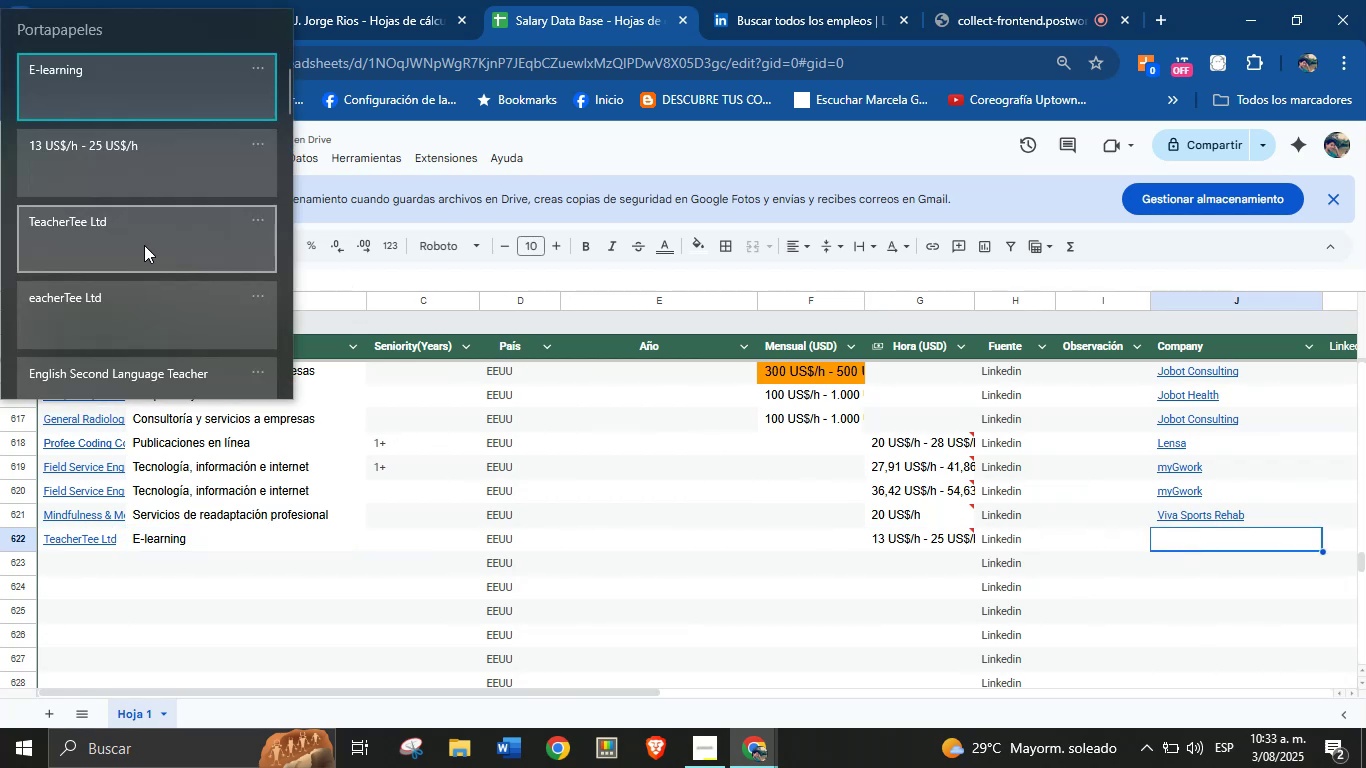 
key(Control+ControlLeft)
 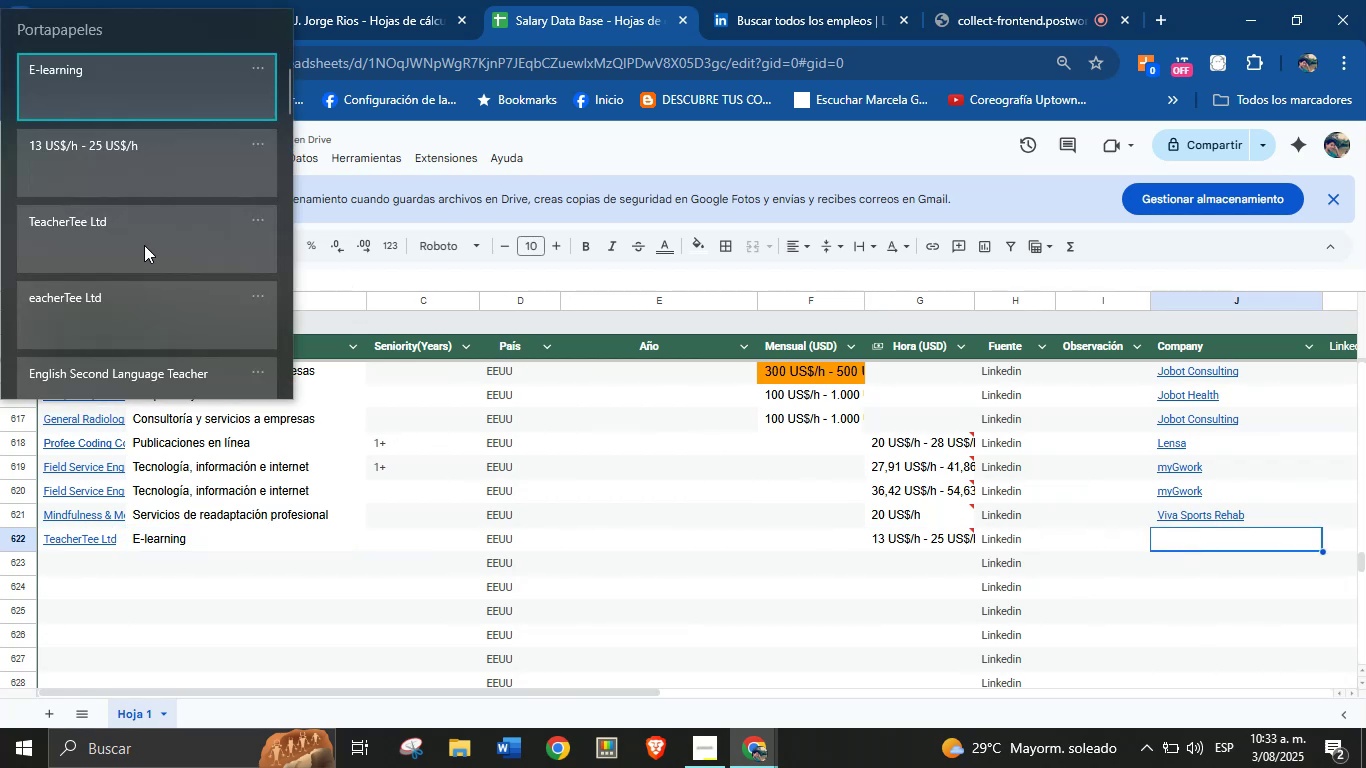 
key(Control+V)
 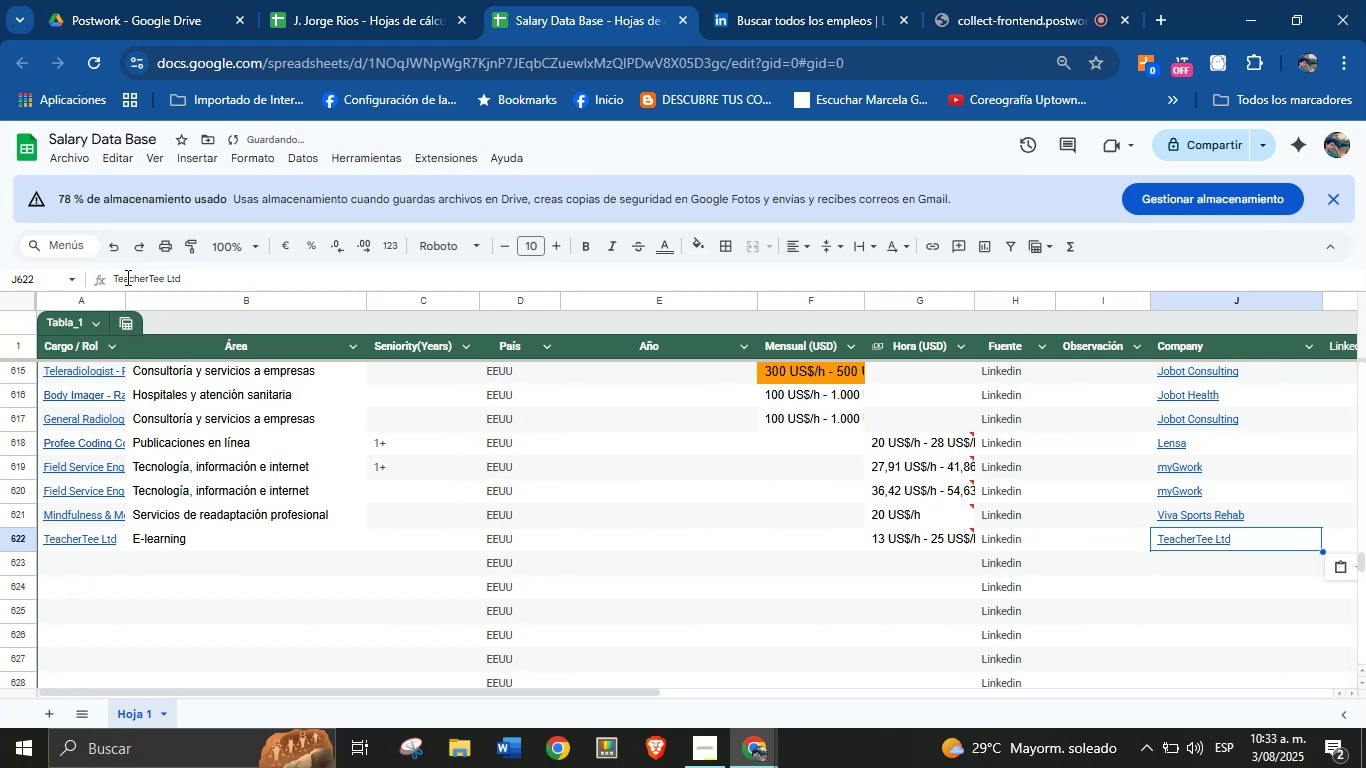 
mouse_move([75, 441])
 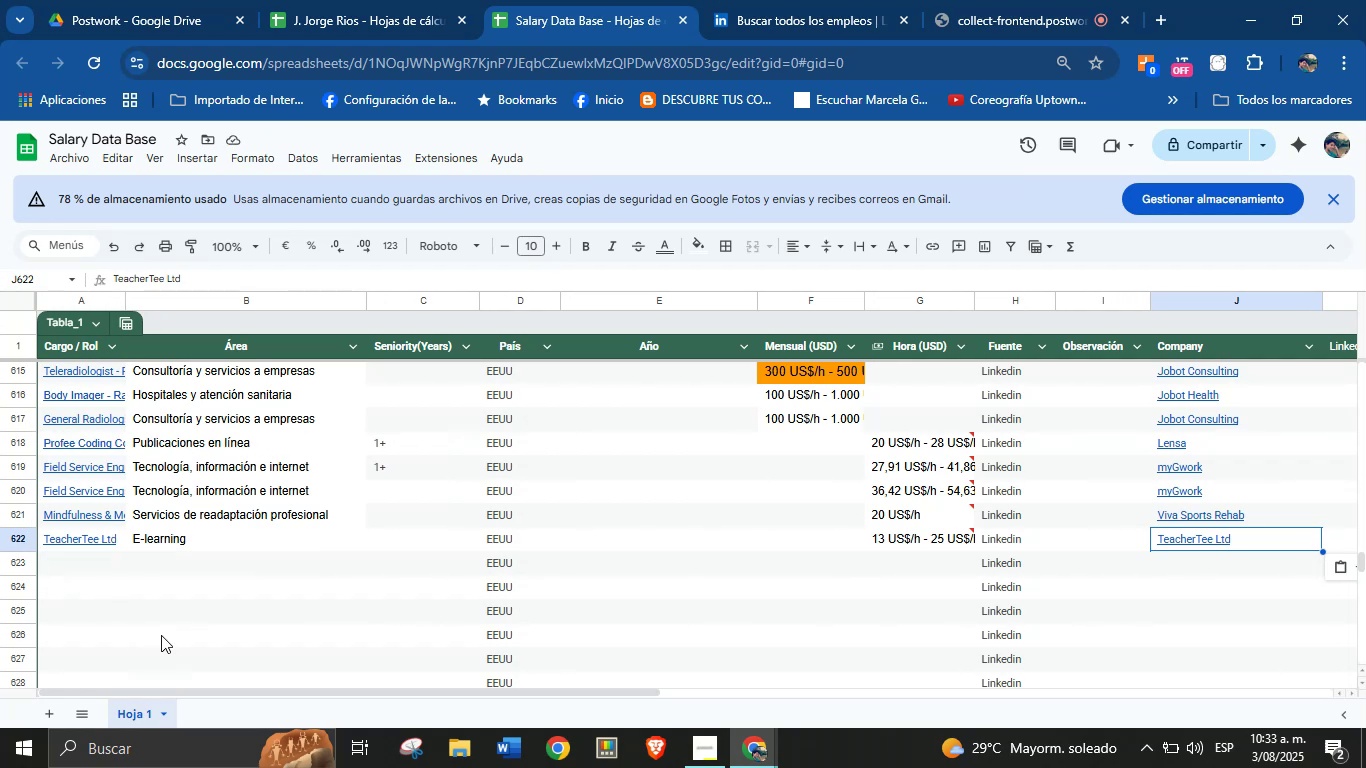 
scroll: coordinate [360, 578], scroll_direction: down, amount: 1.0
 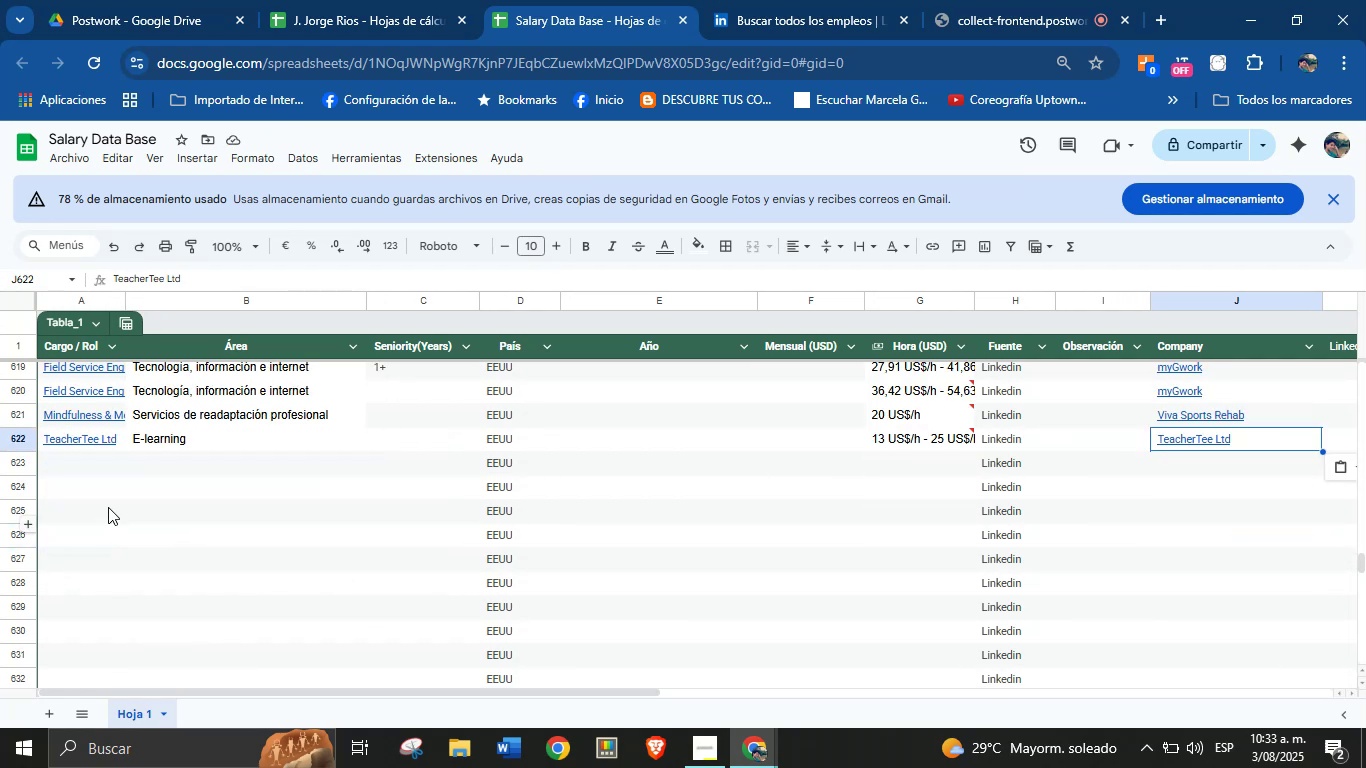 
left_click([100, 469])
 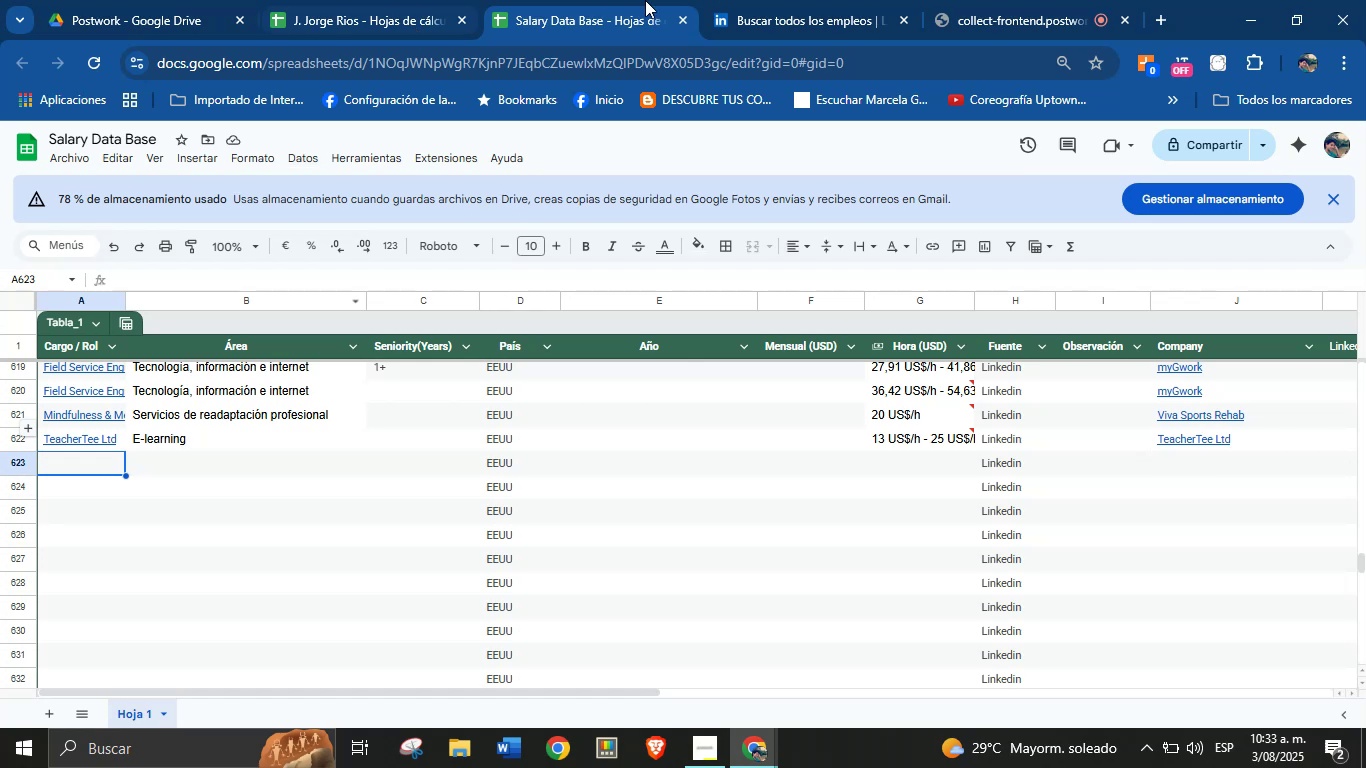 
left_click([782, 0])
 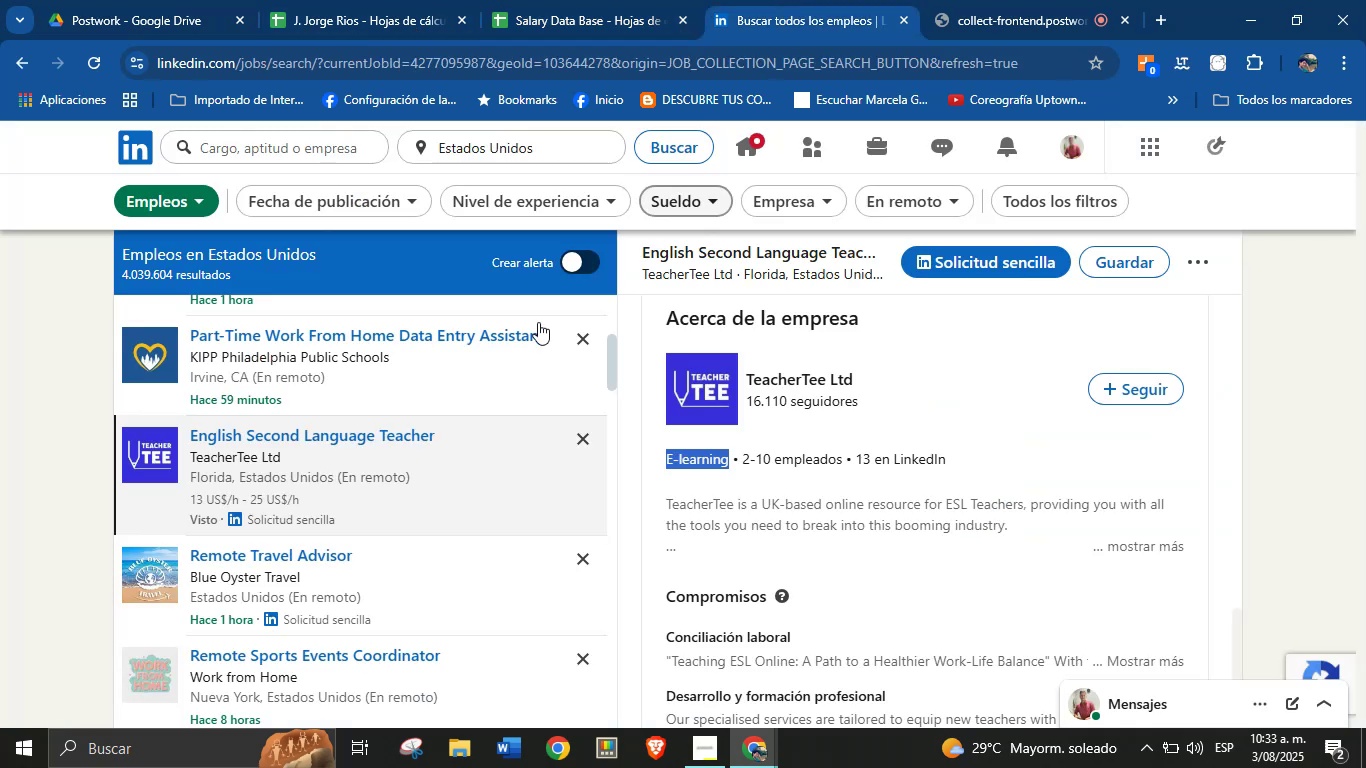 
scroll: coordinate [371, 522], scroll_direction: down, amount: 5.0
 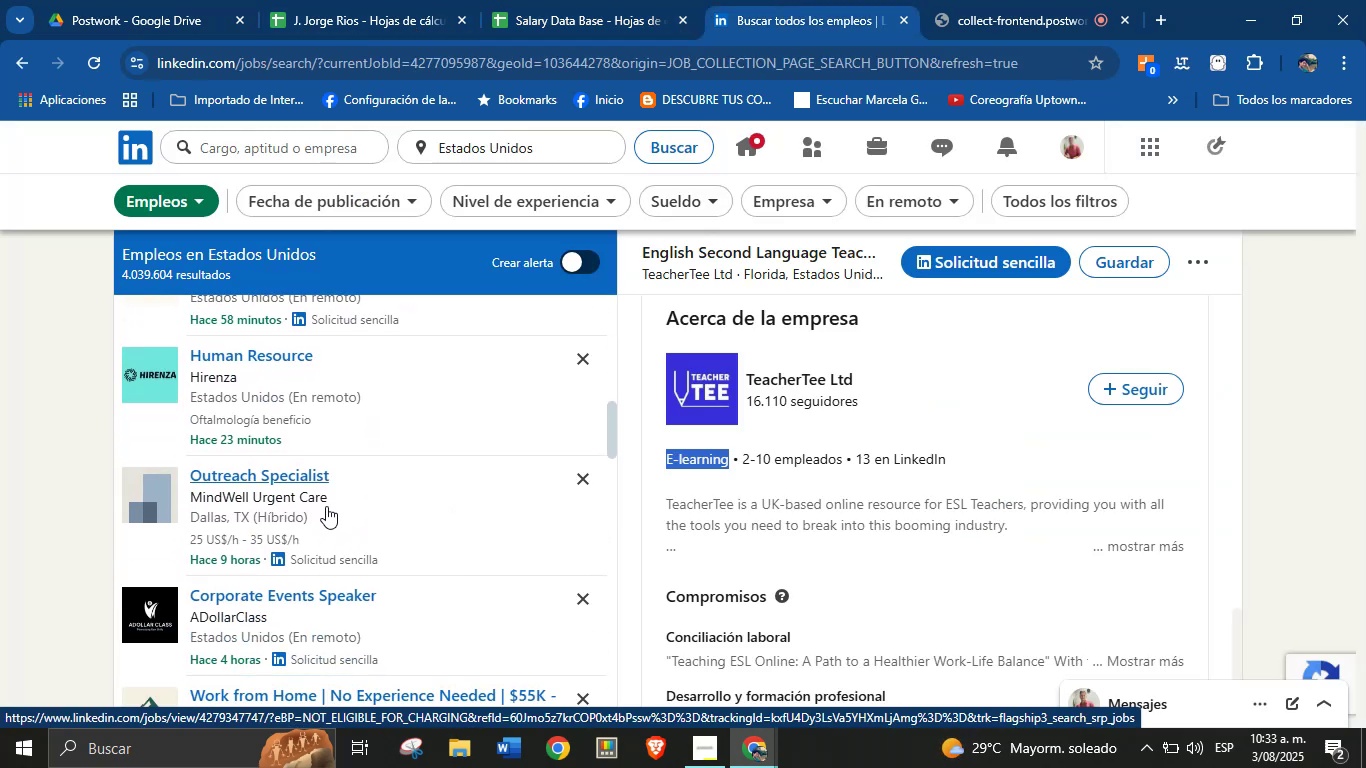 
left_click([326, 504])
 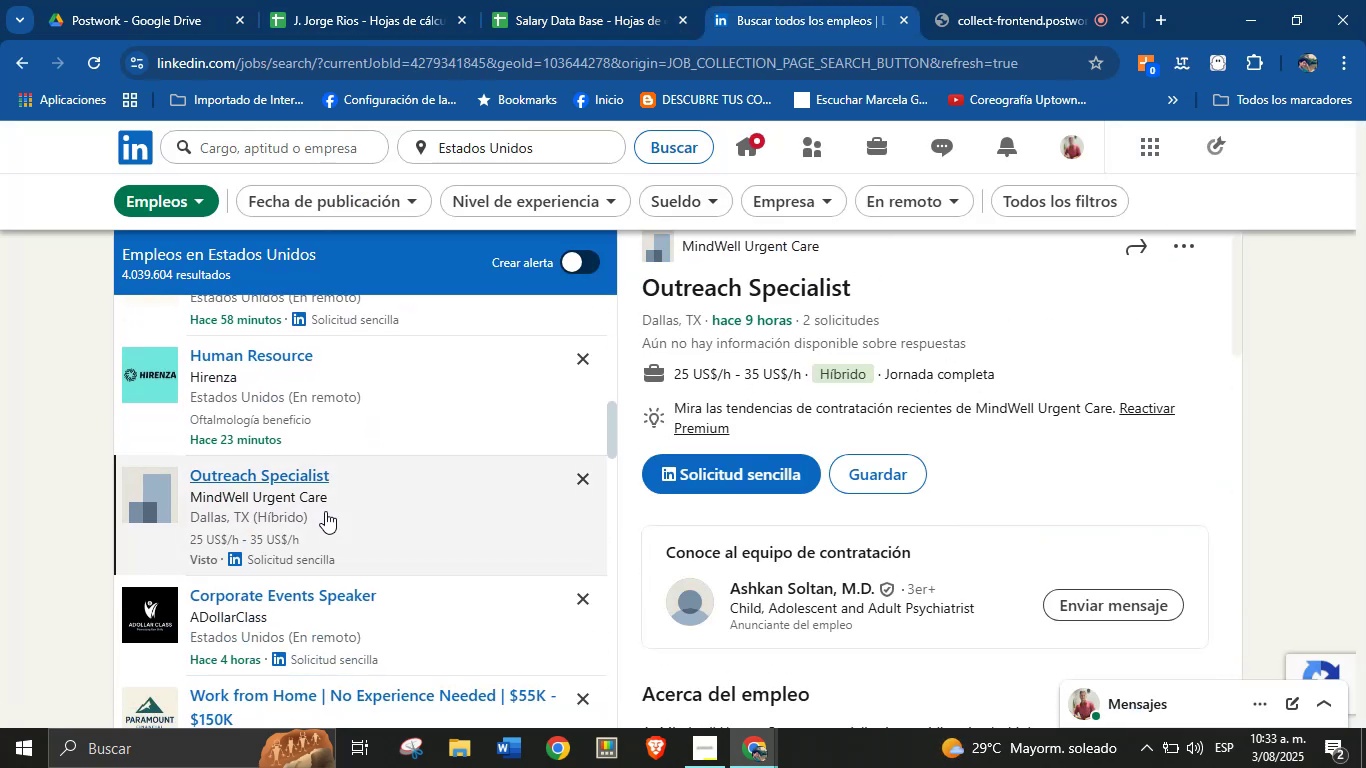 
wait(6.72)
 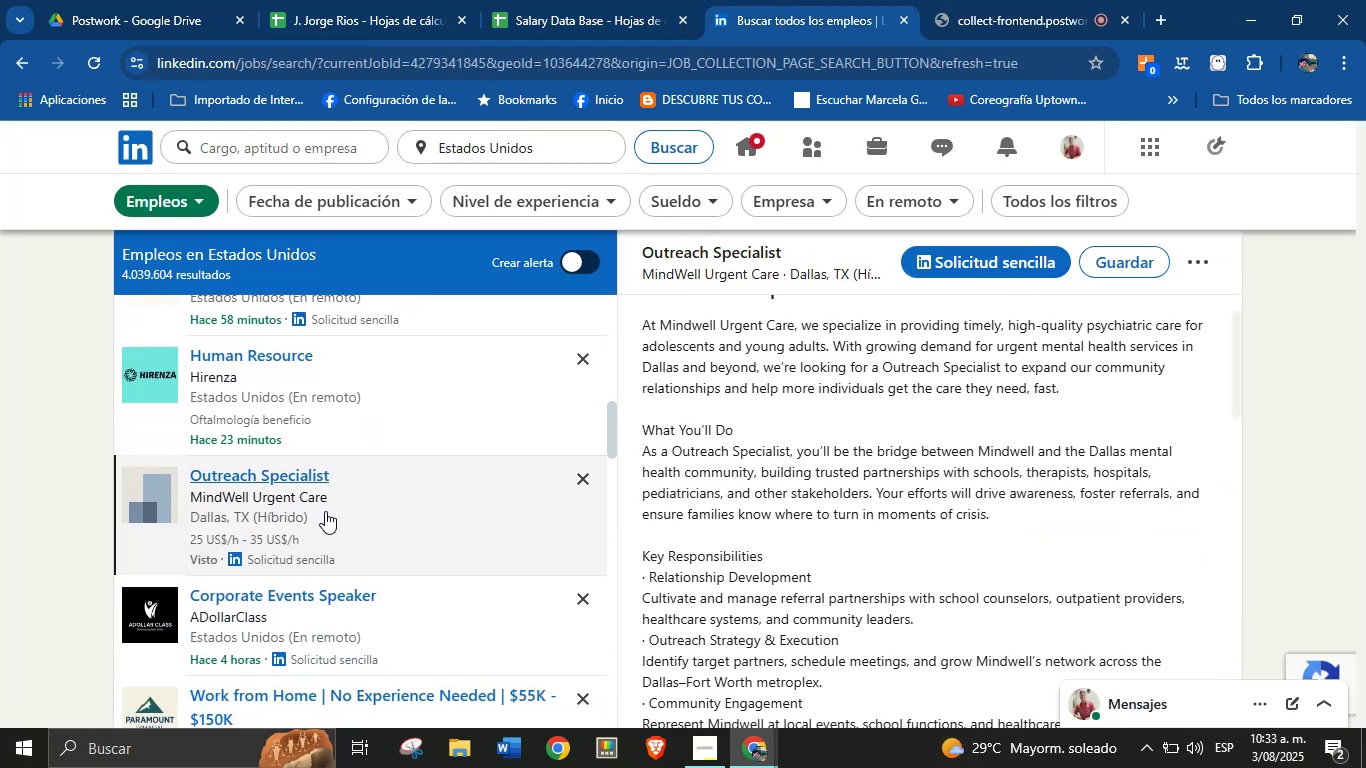 
scroll: coordinate [788, 421], scroll_direction: up, amount: 2.0
 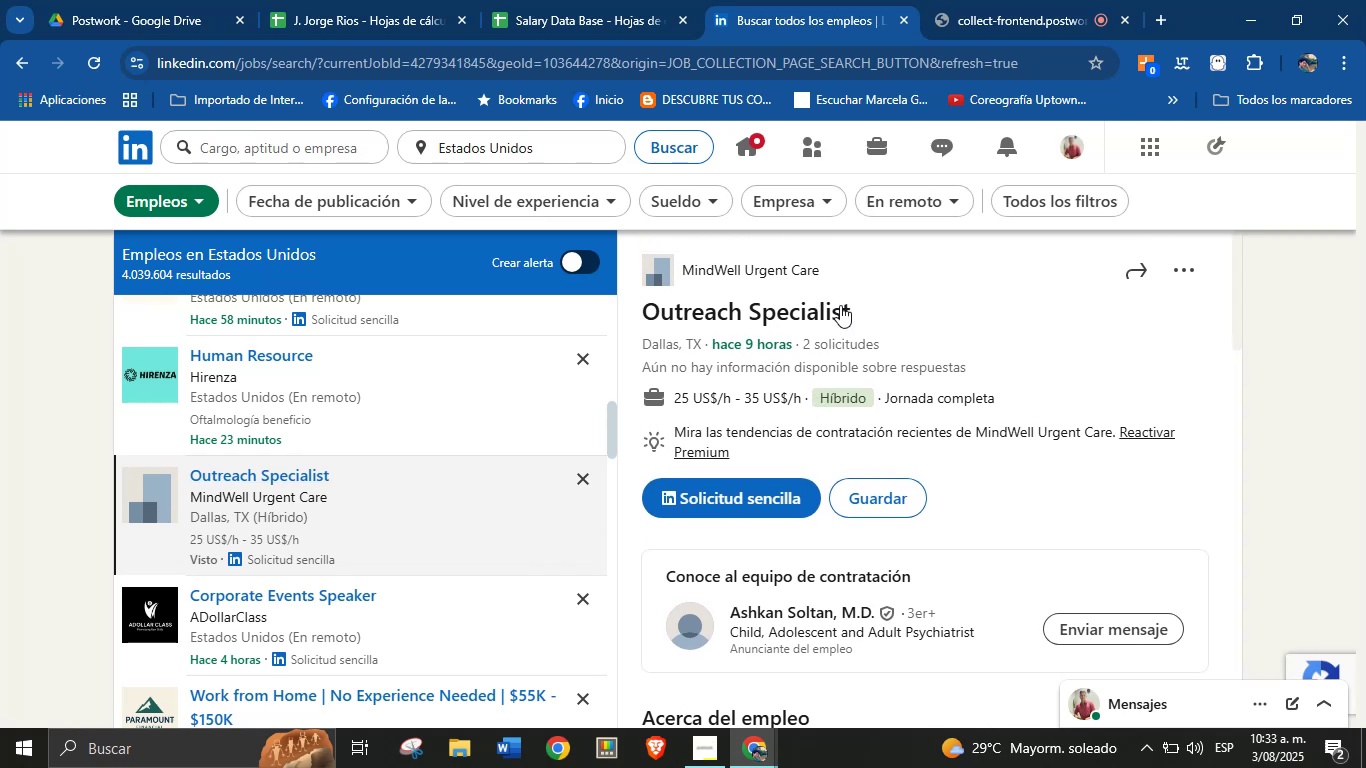 
left_click_drag(start_coordinate=[857, 312], to_coordinate=[651, 321])
 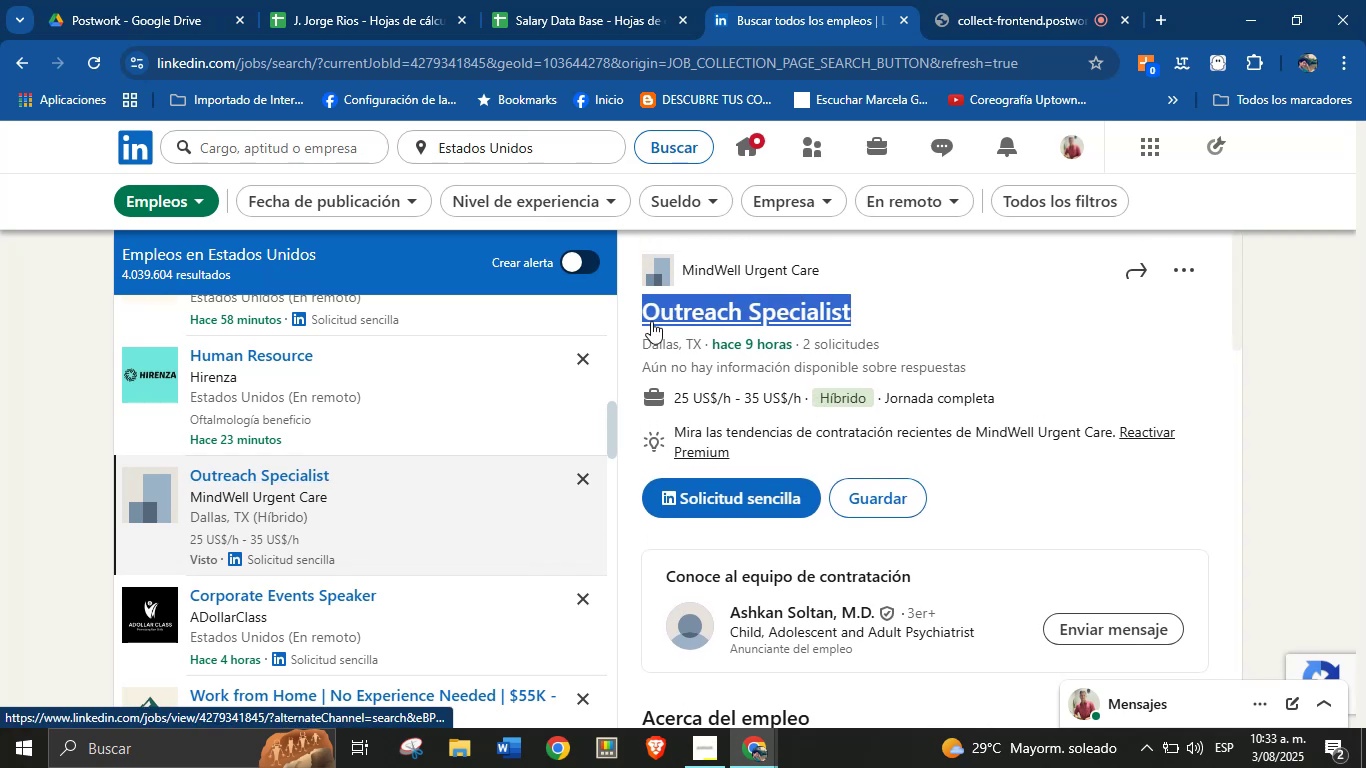 
key(Alt+AltLeft)
 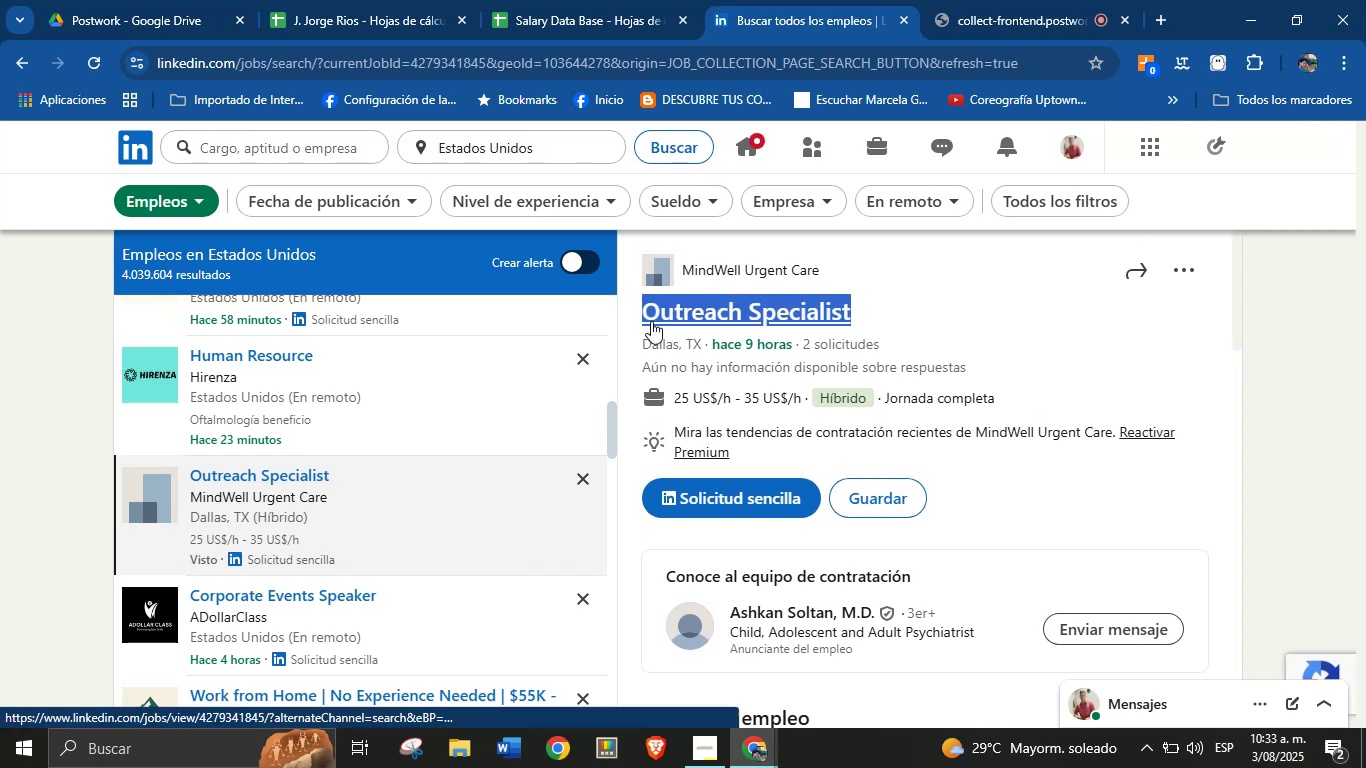 
key(Alt+Control+C)
 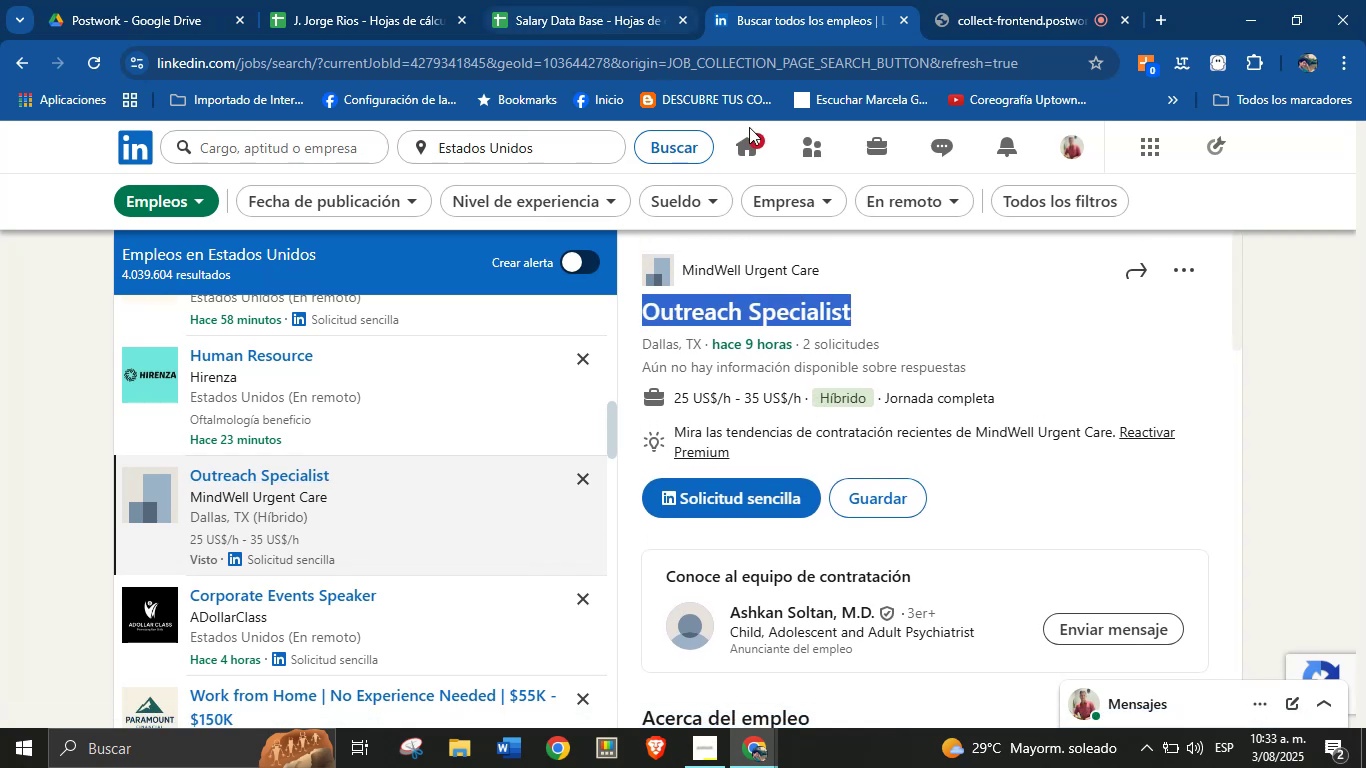 
key(Alt+Control+ControlLeft)
 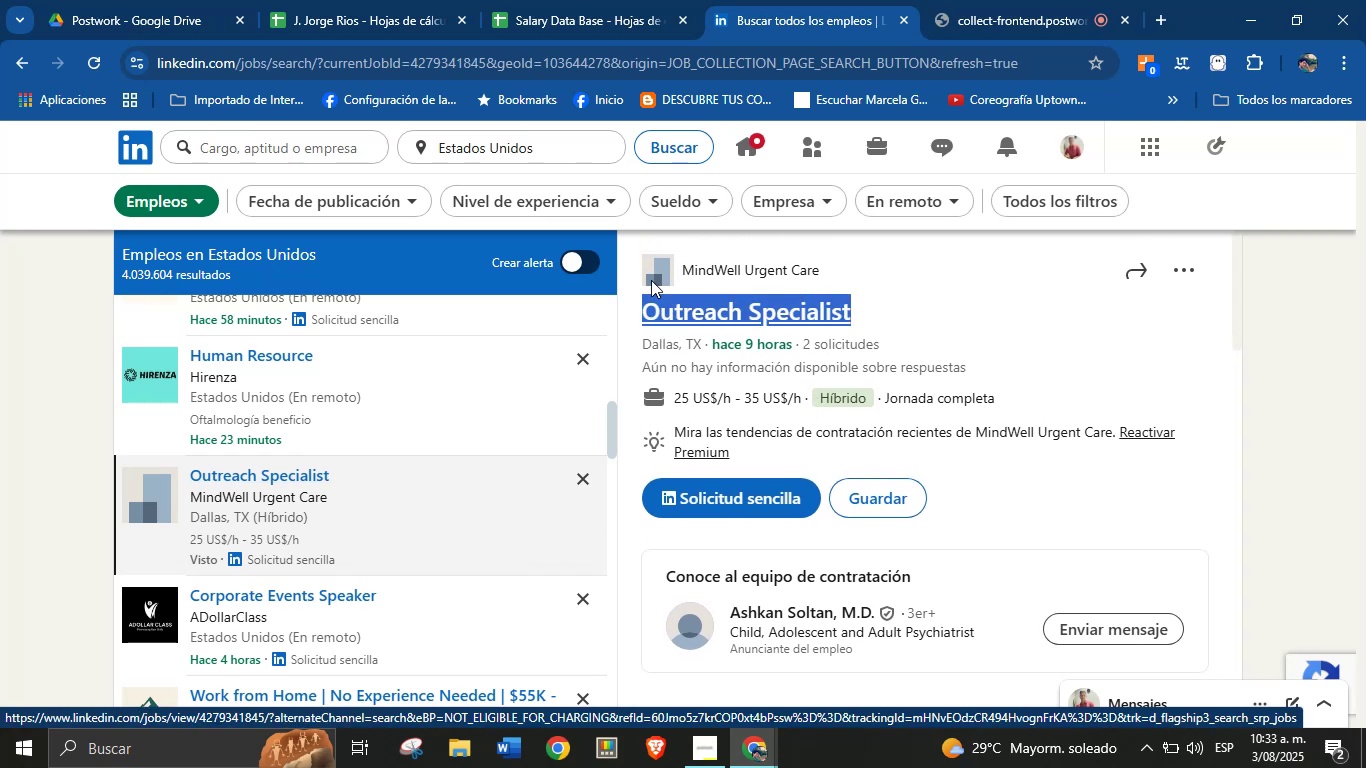 
left_click_drag(start_coordinate=[840, 266], to_coordinate=[686, 271])
 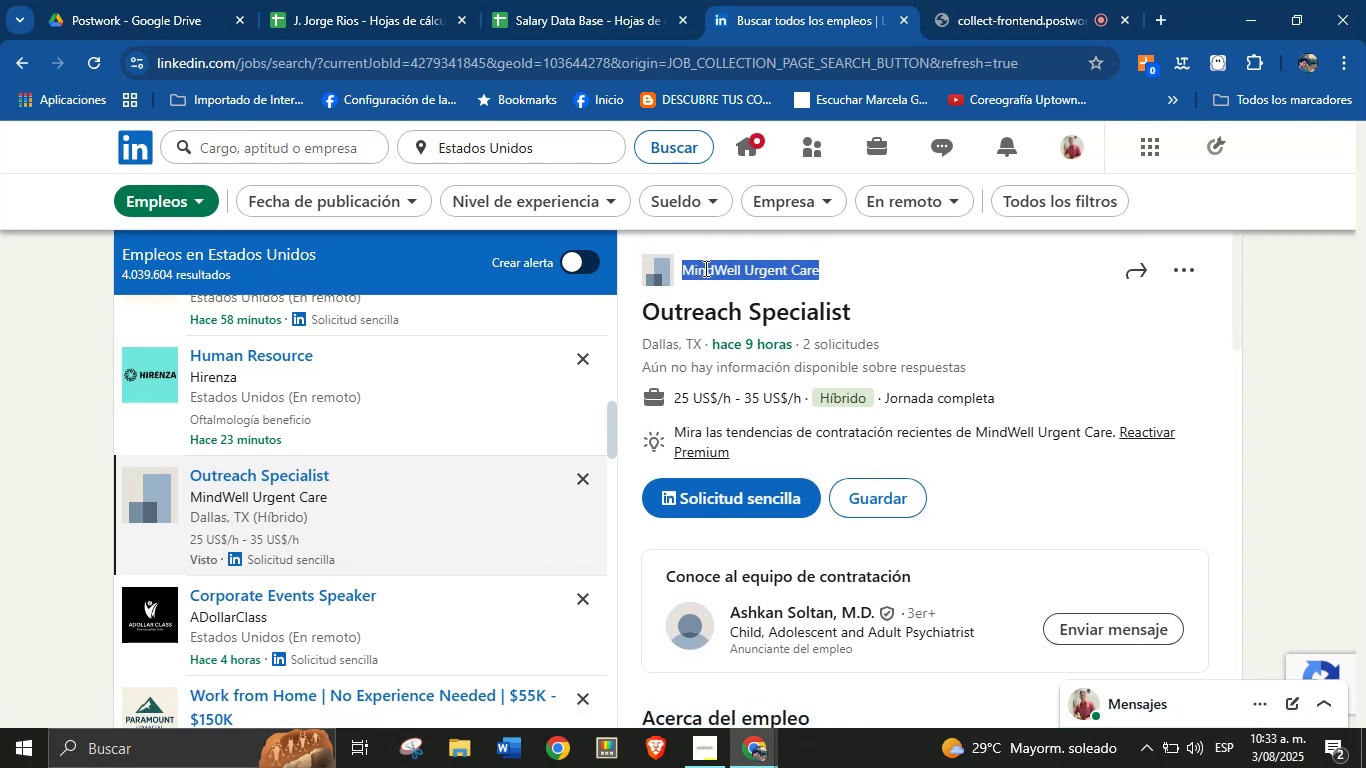 
key(Alt+AltLeft)
 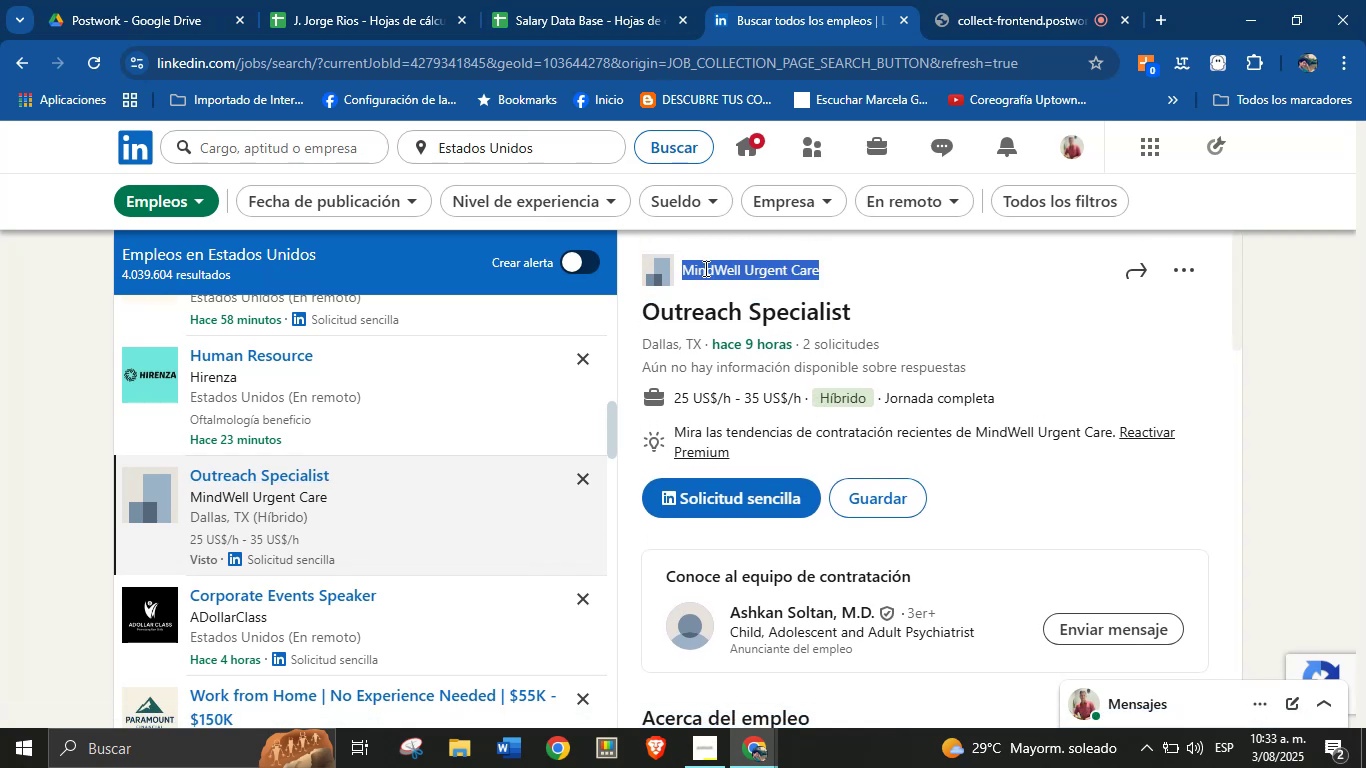 
key(Alt+Control+ControlLeft)
 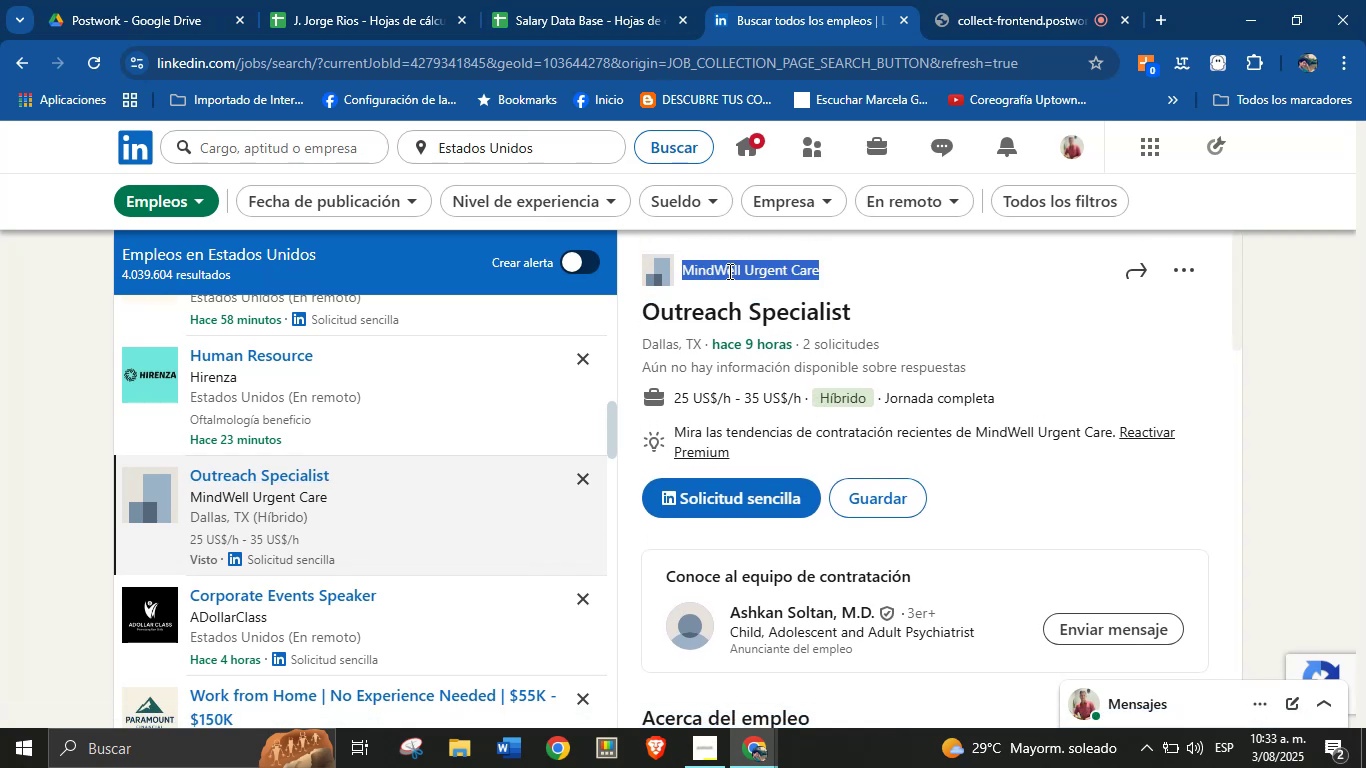 
key(Alt+Control+C)
 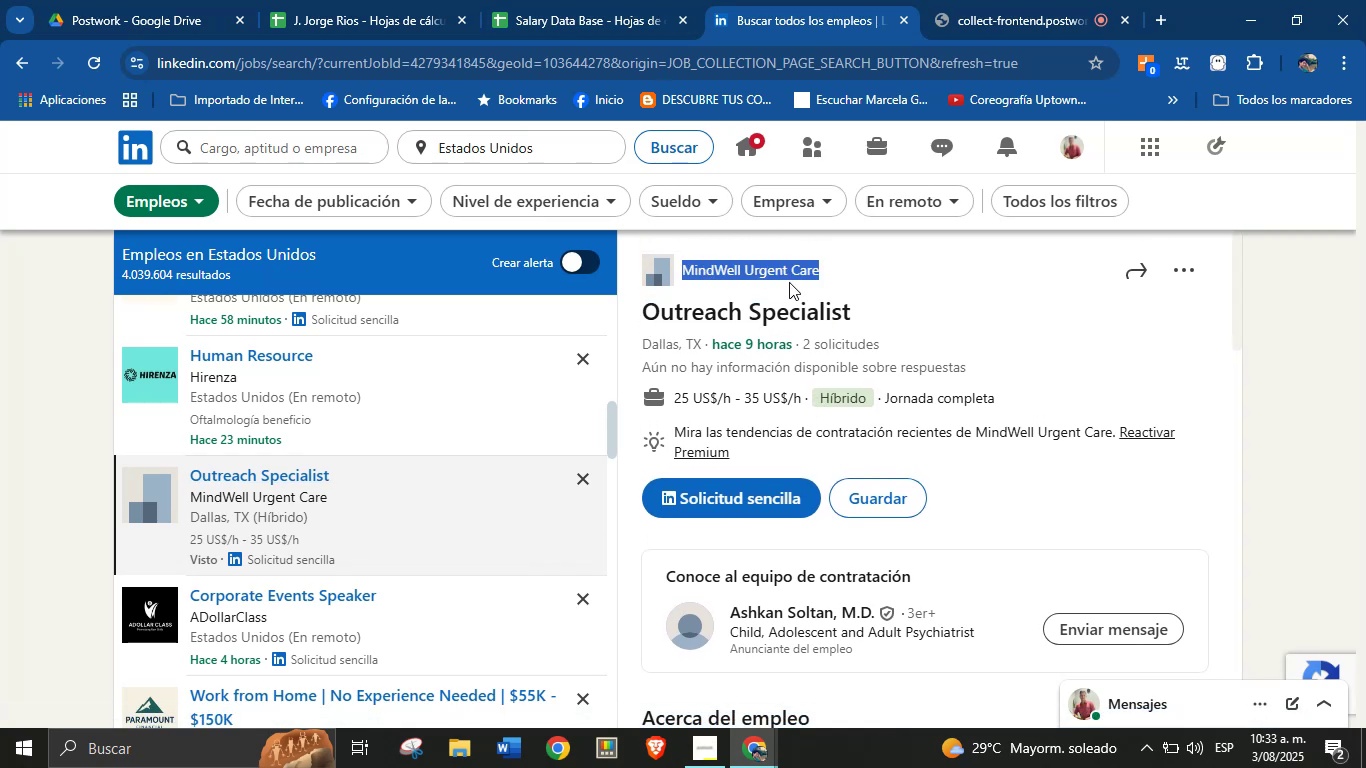 
left_click([860, 279])
 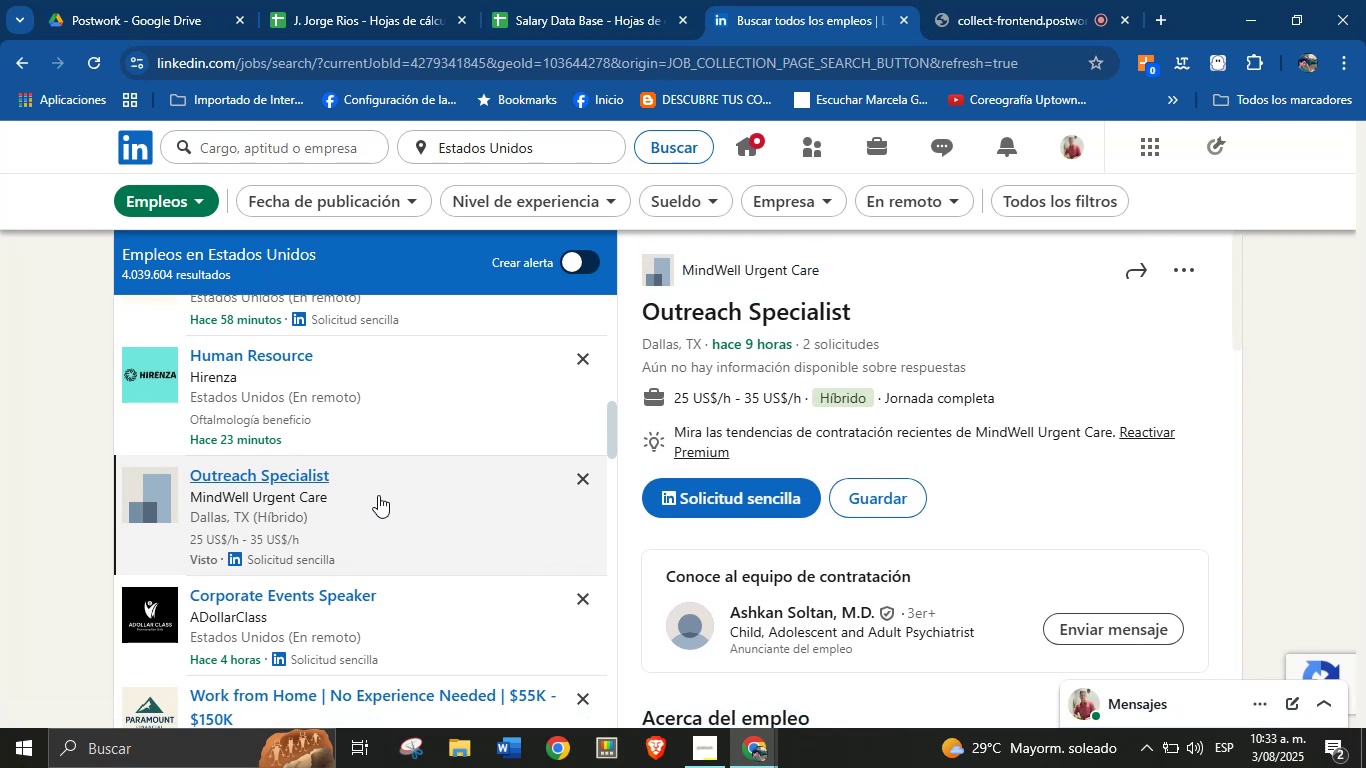 
scroll: coordinate [360, 546], scroll_direction: down, amount: 9.0
 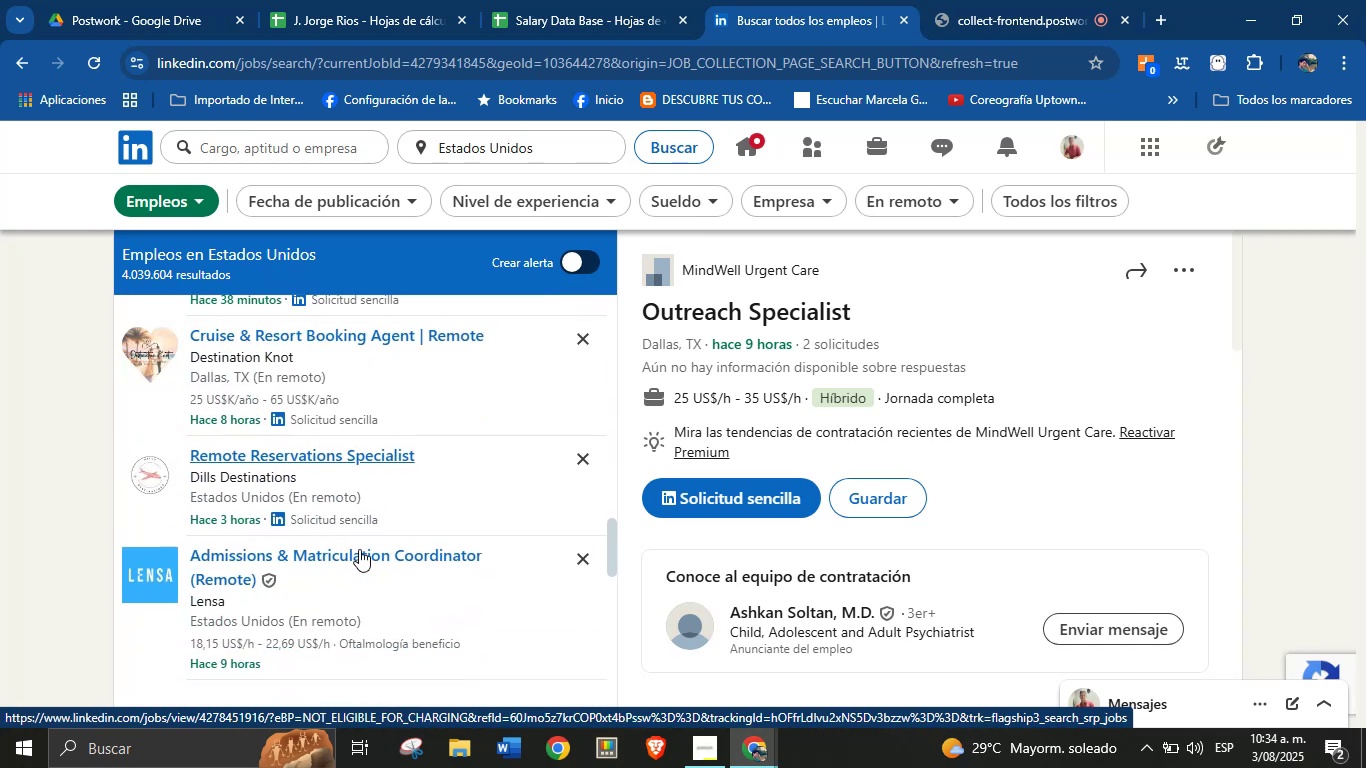 
scroll: coordinate [412, 559], scroll_direction: down, amount: 5.0
 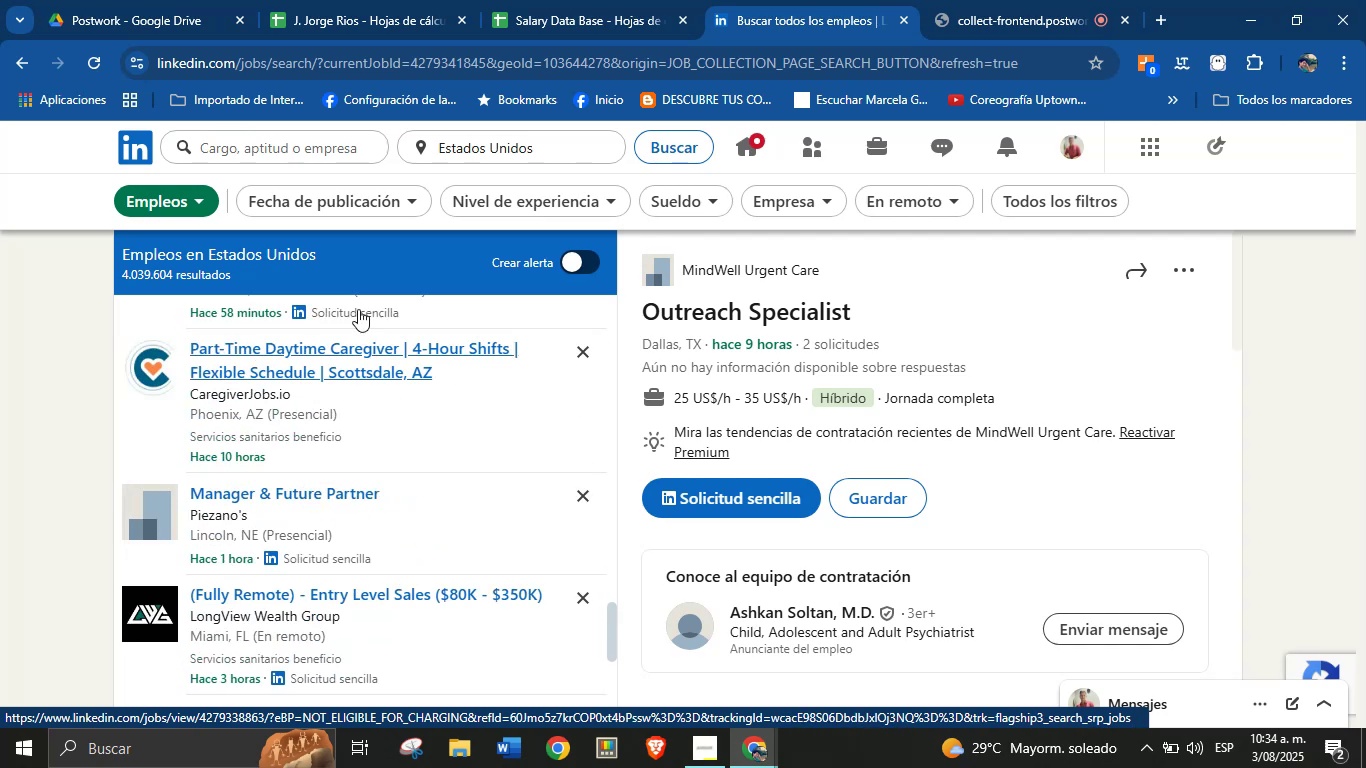 
left_click([307, 156])
 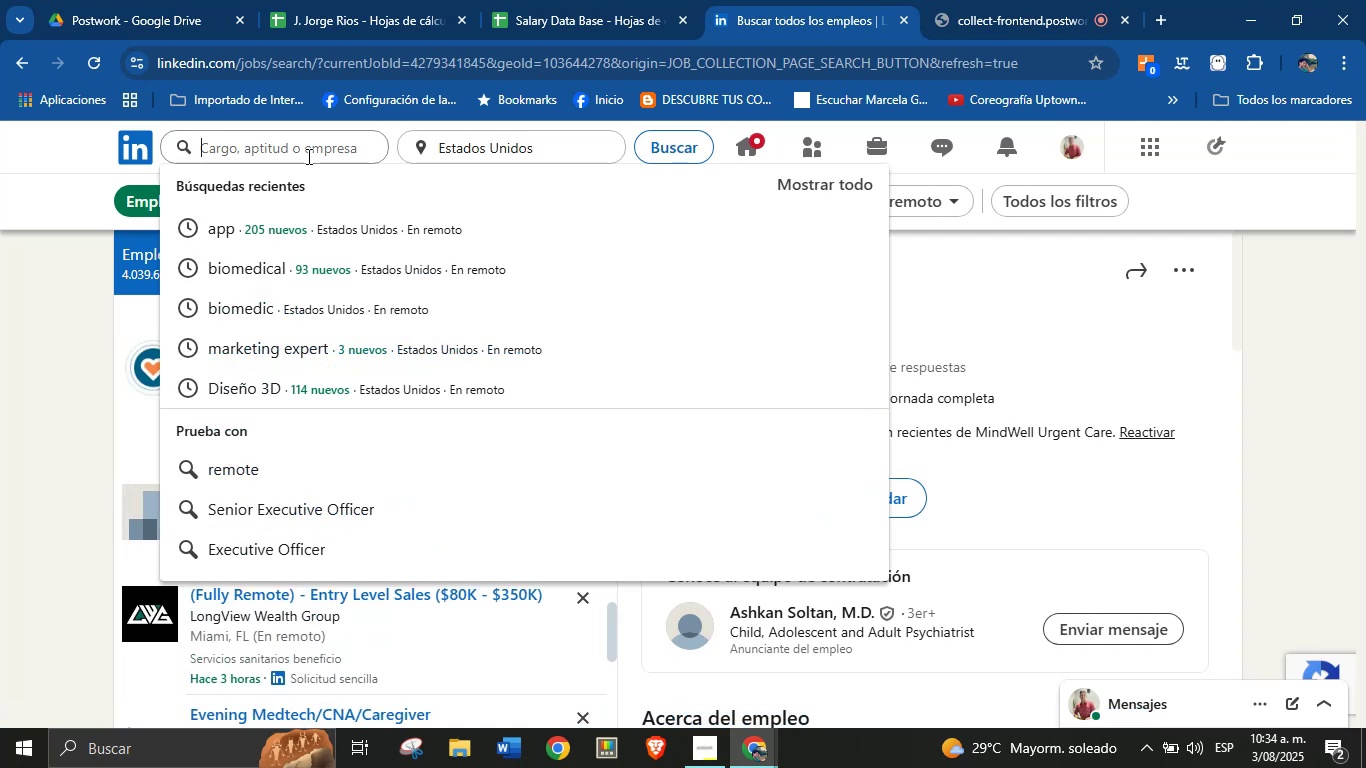 
type(jouralist)
 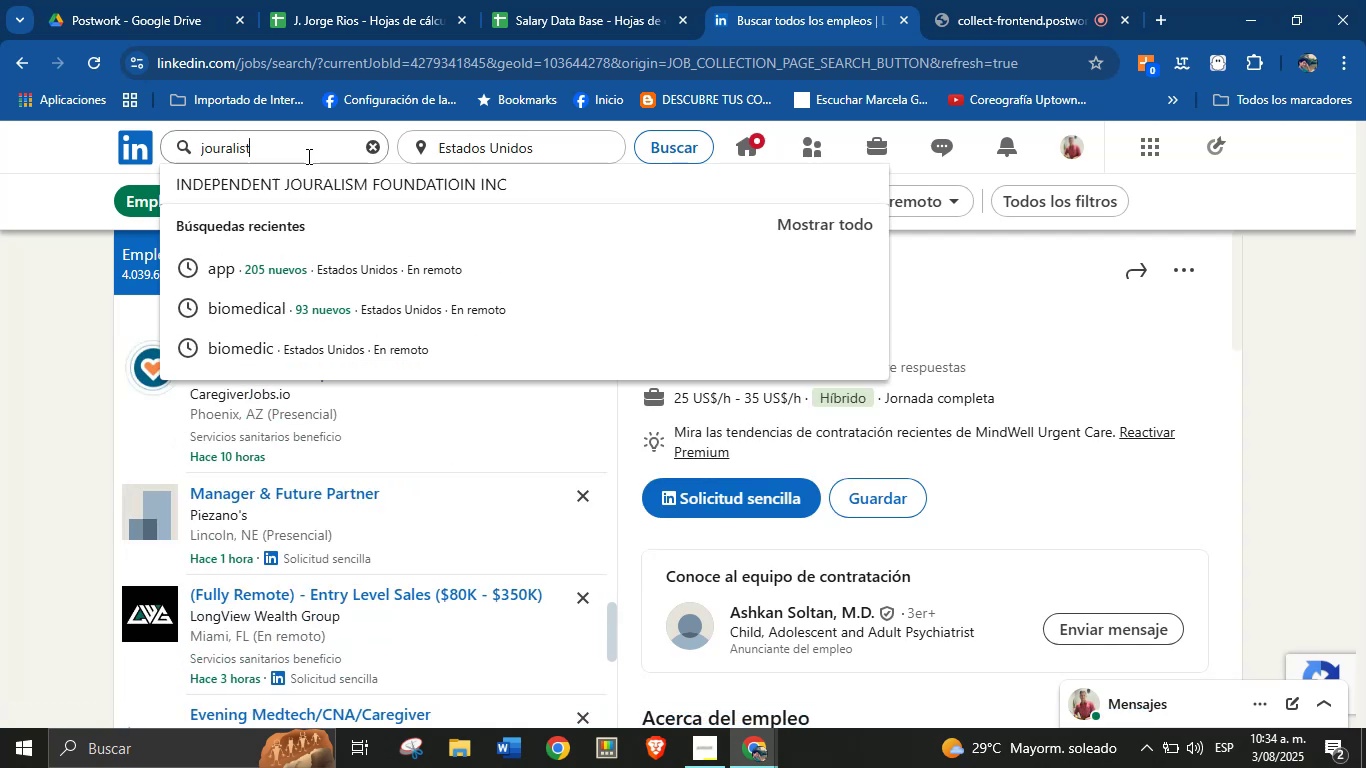 
key(Enter)
 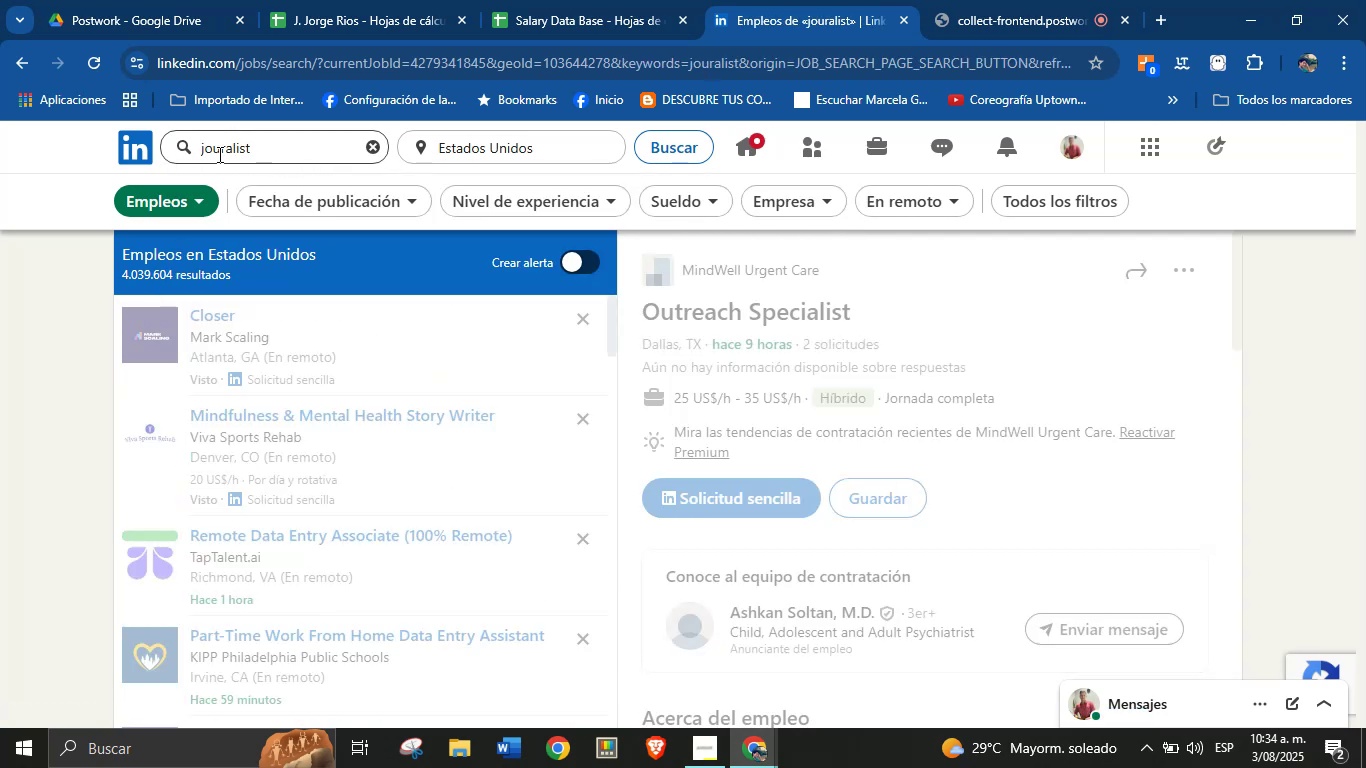 
left_click([225, 147])
 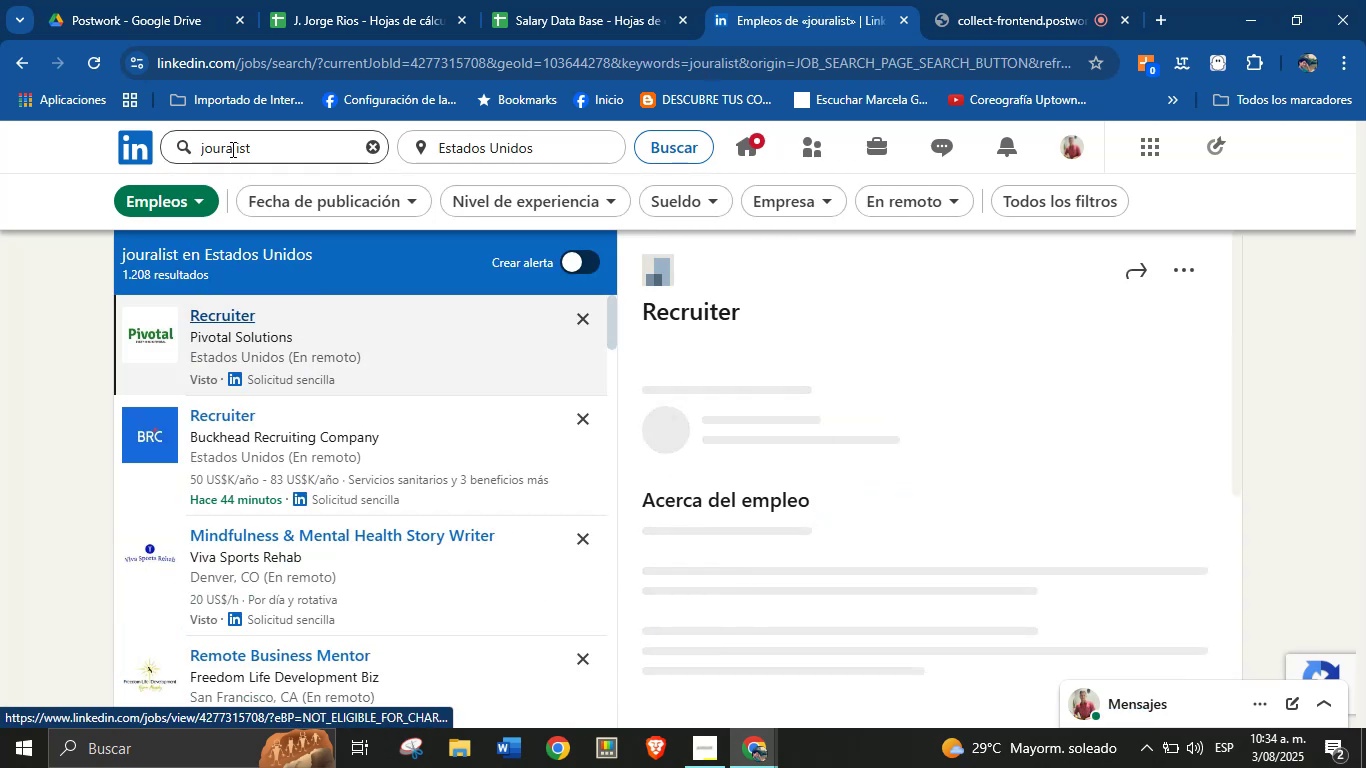 
left_click([225, 149])
 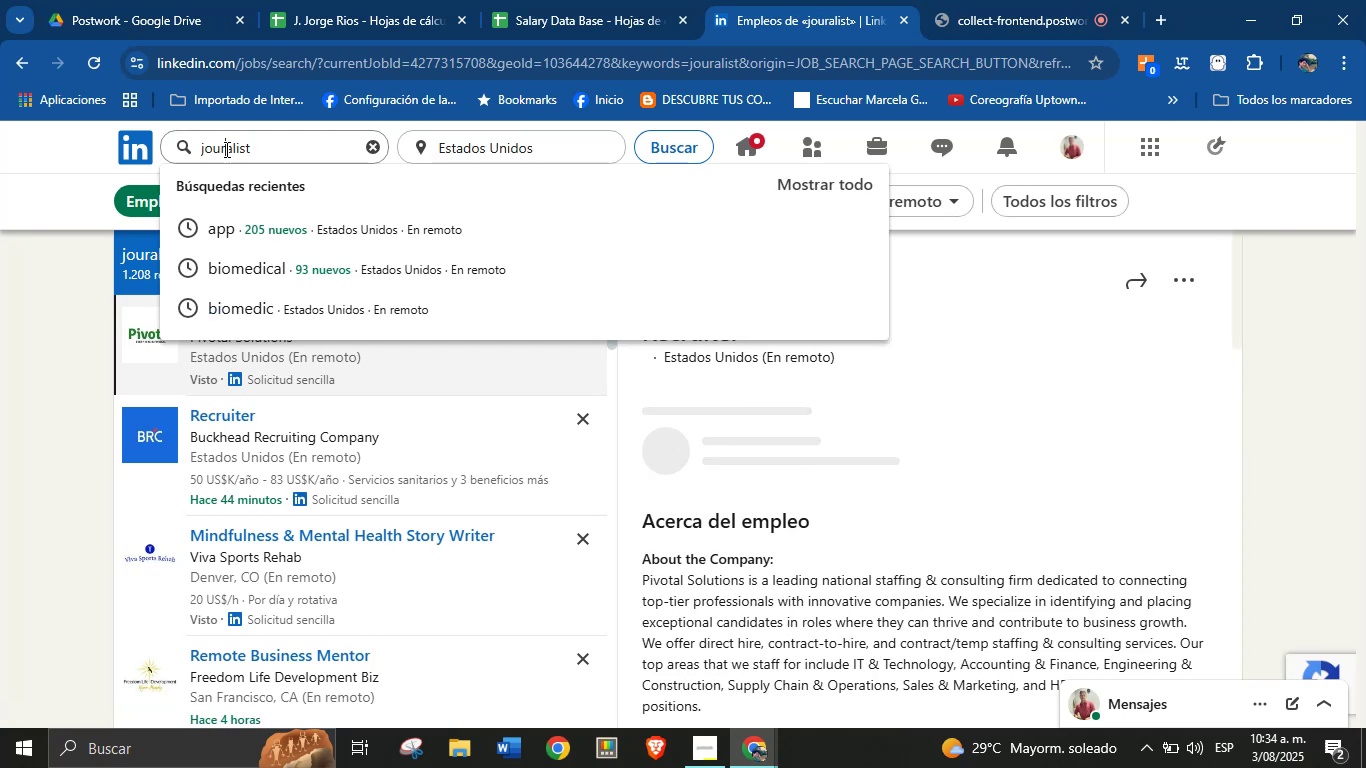 
key(N)
 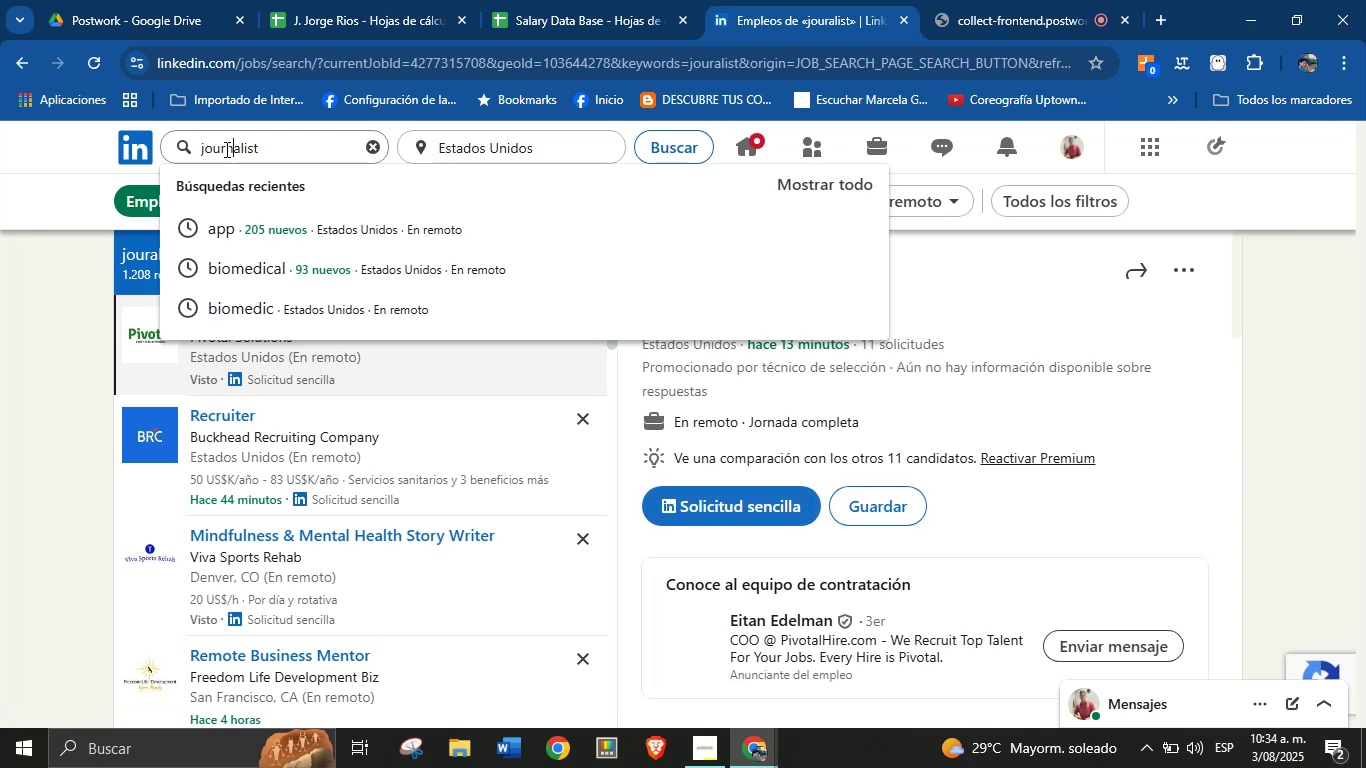 
key(Enter)
 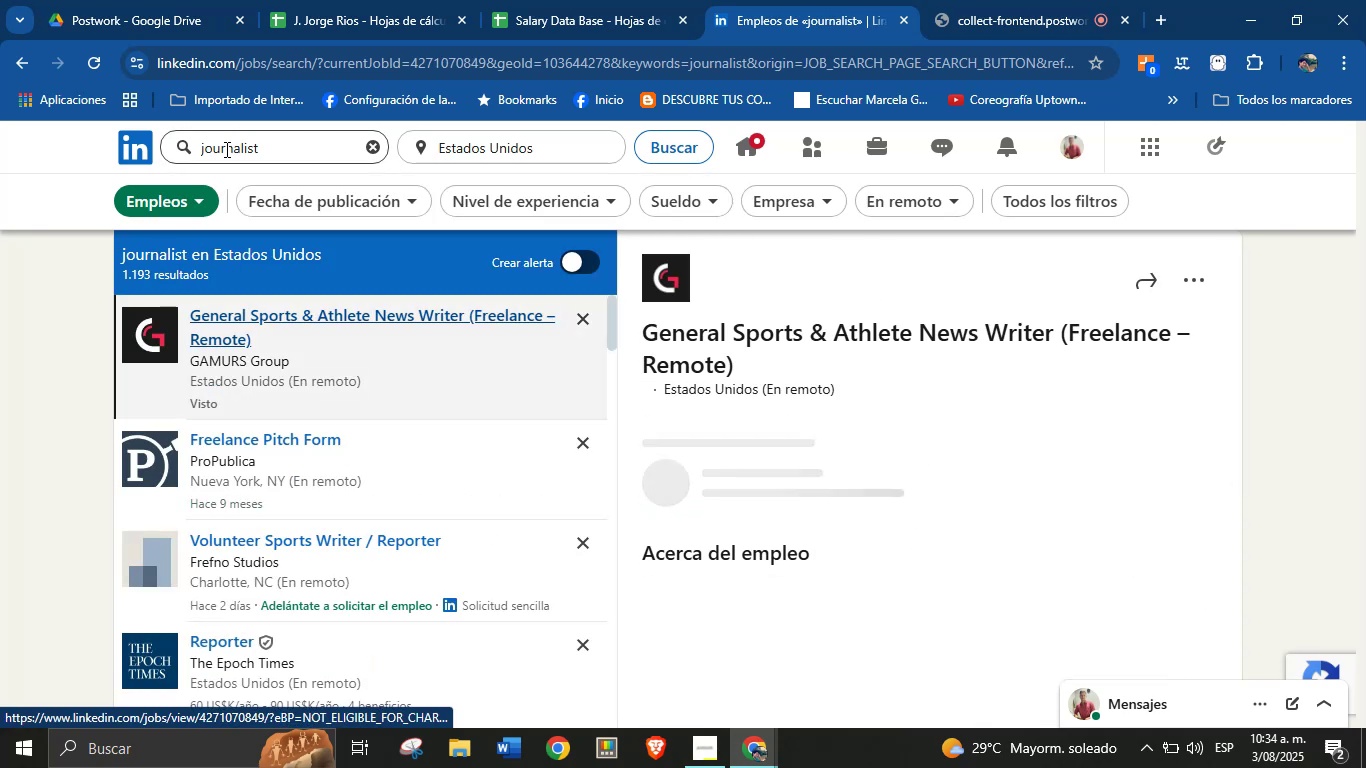 
wait(6.33)
 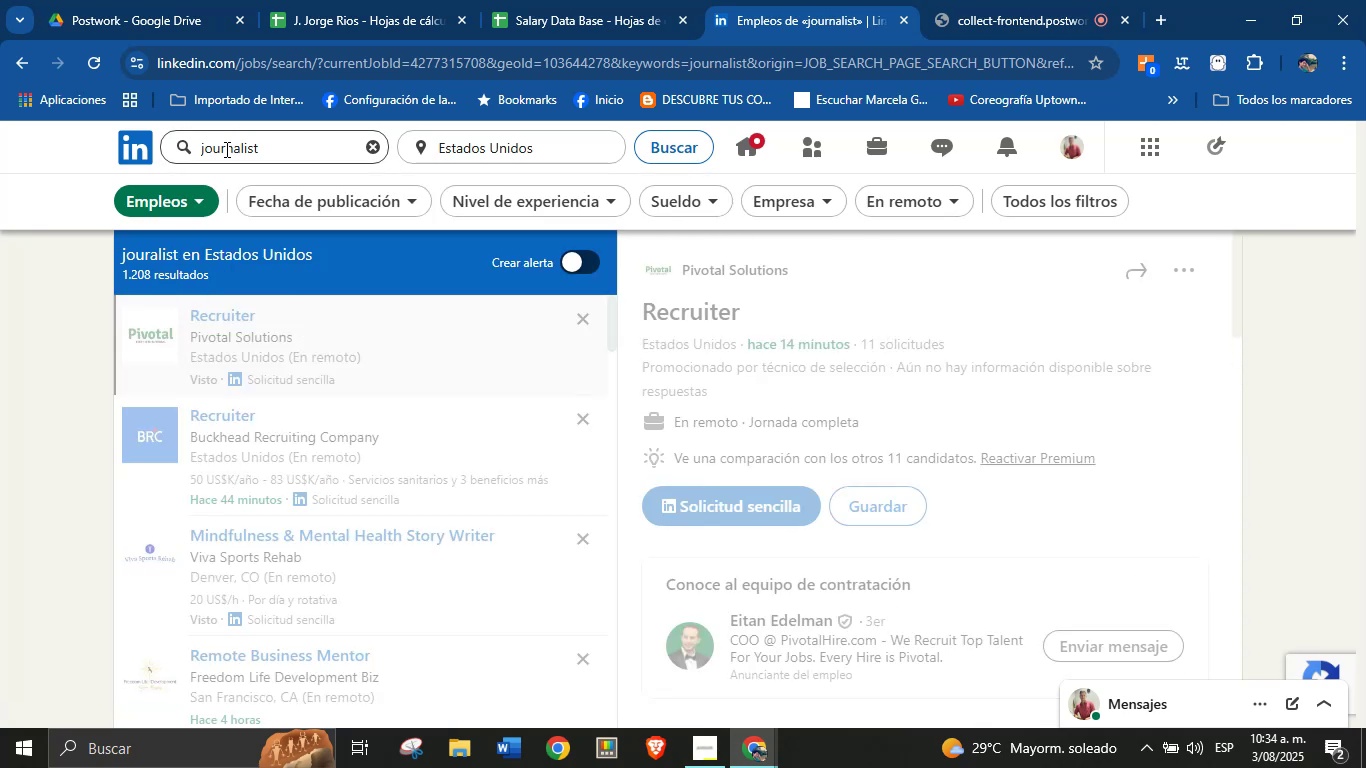 
scroll: coordinate [337, 396], scroll_direction: down, amount: 6.0
 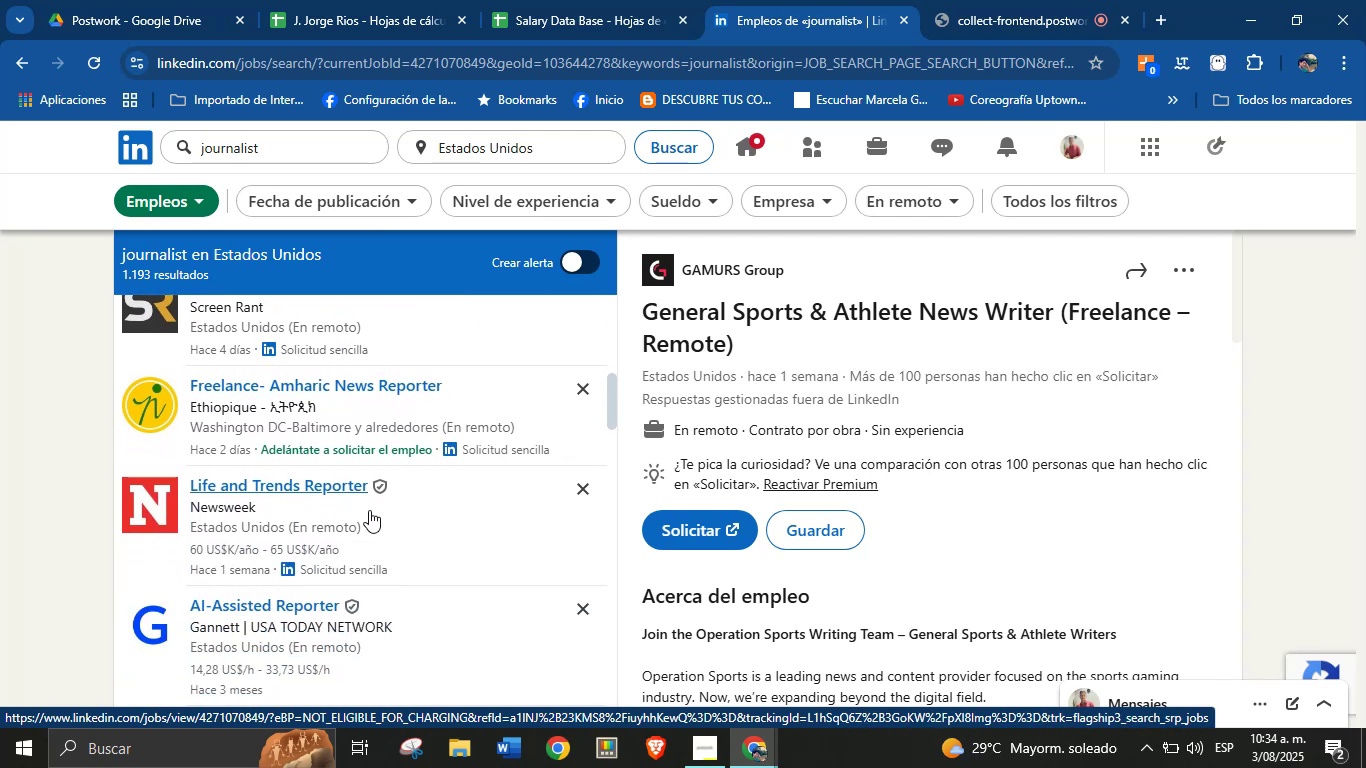 
left_click([377, 523])
 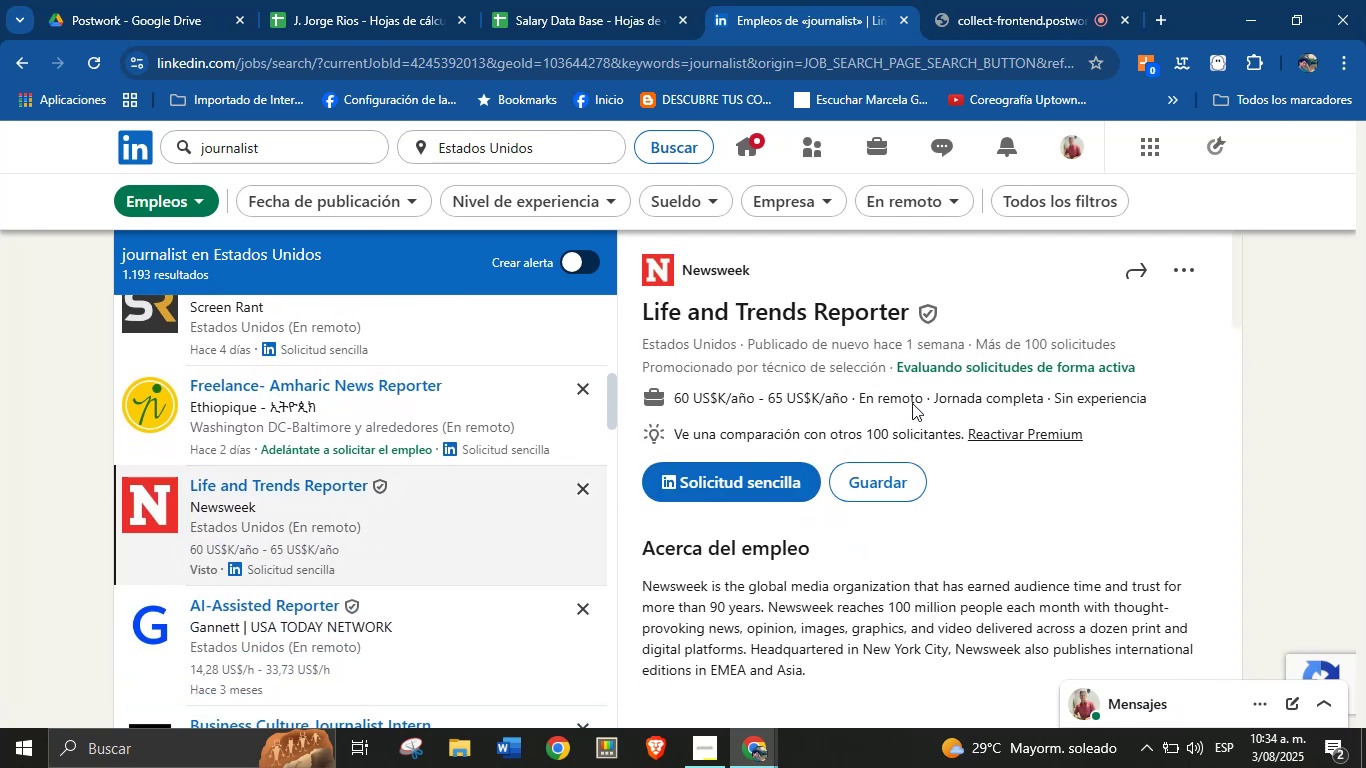 
wait(7.17)
 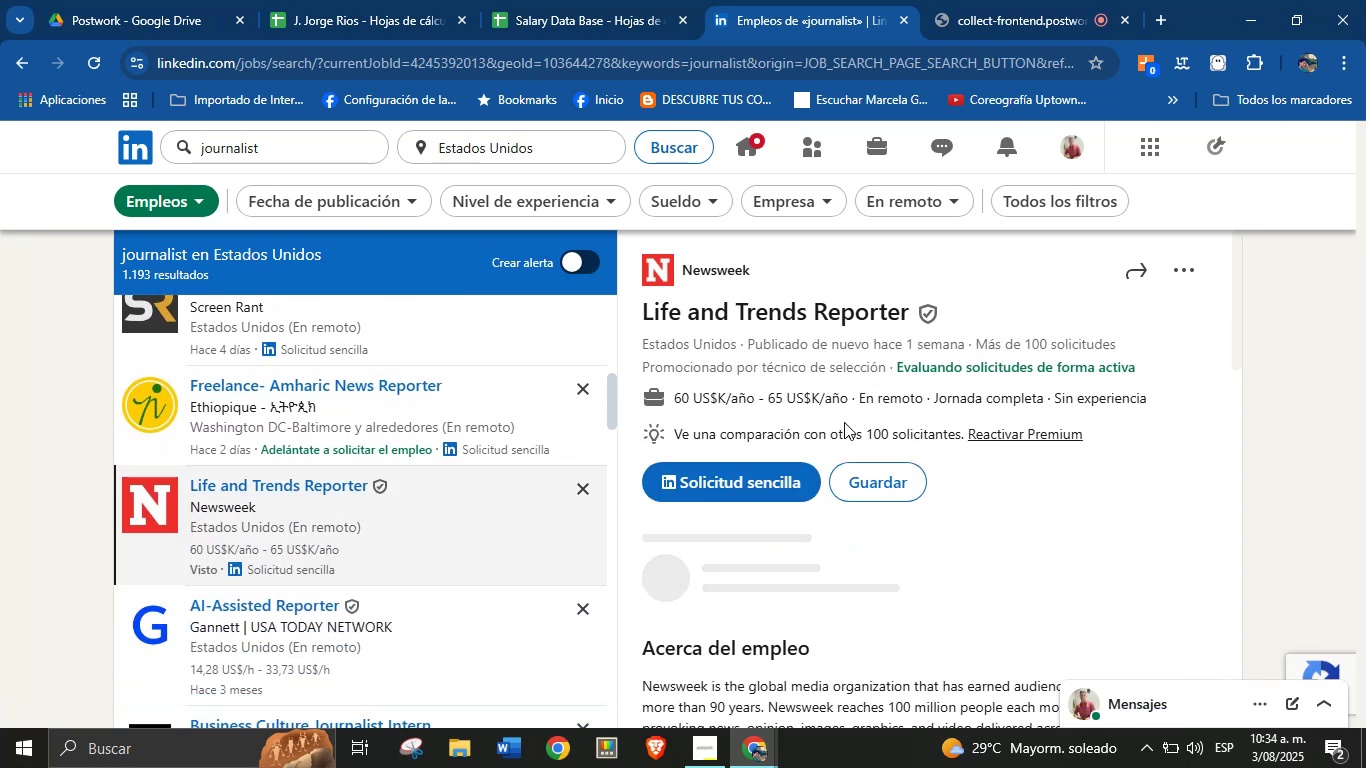 
left_click_drag(start_coordinate=[916, 319], to_coordinate=[843, 318])
 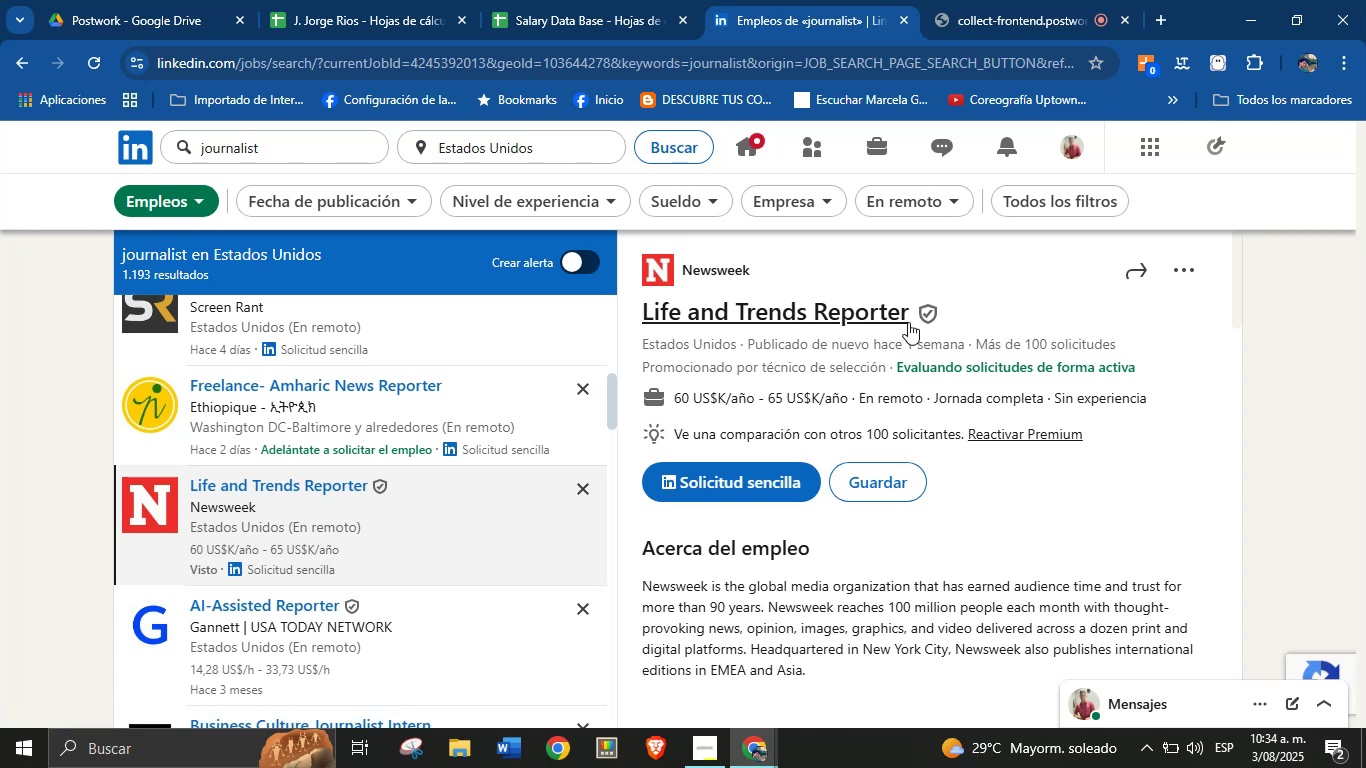 
left_click_drag(start_coordinate=[911, 321], to_coordinate=[640, 317])
 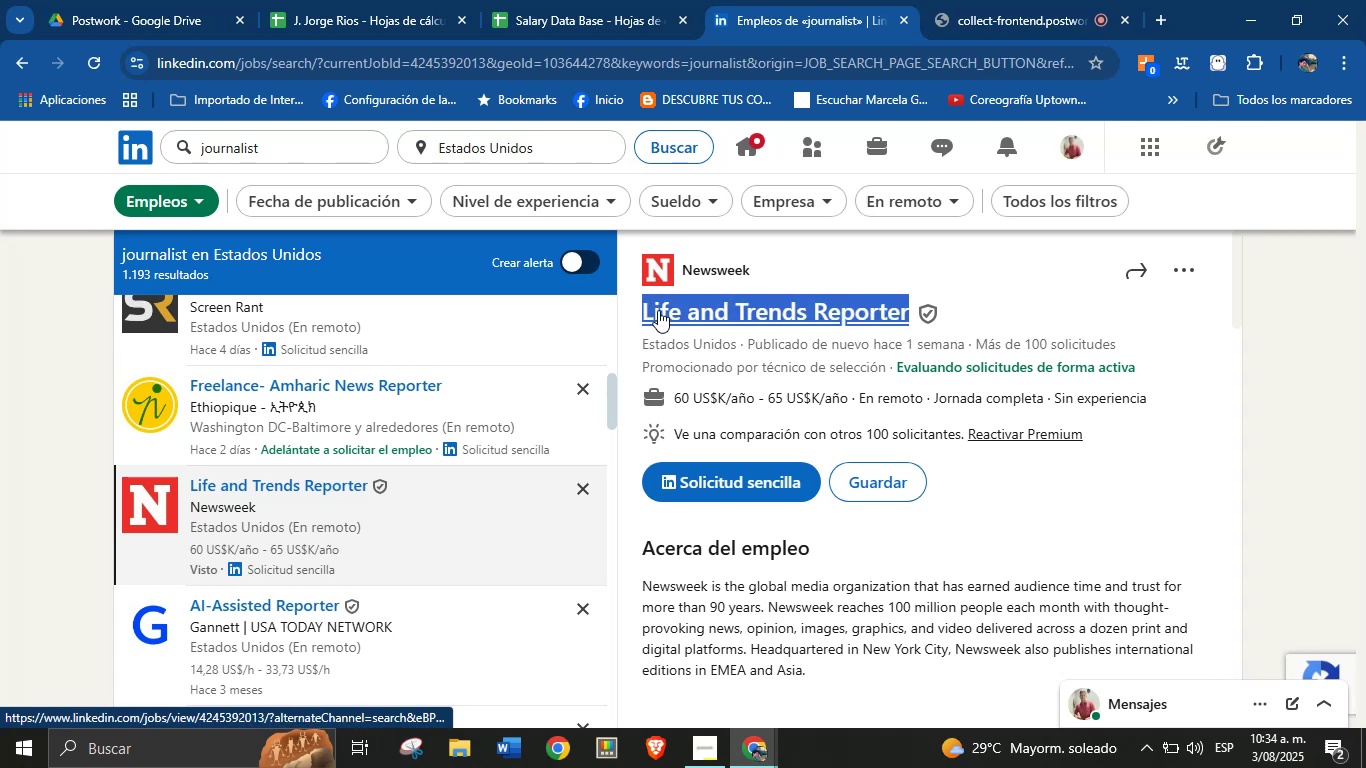 
key(Alt+Control+ControlLeft)
 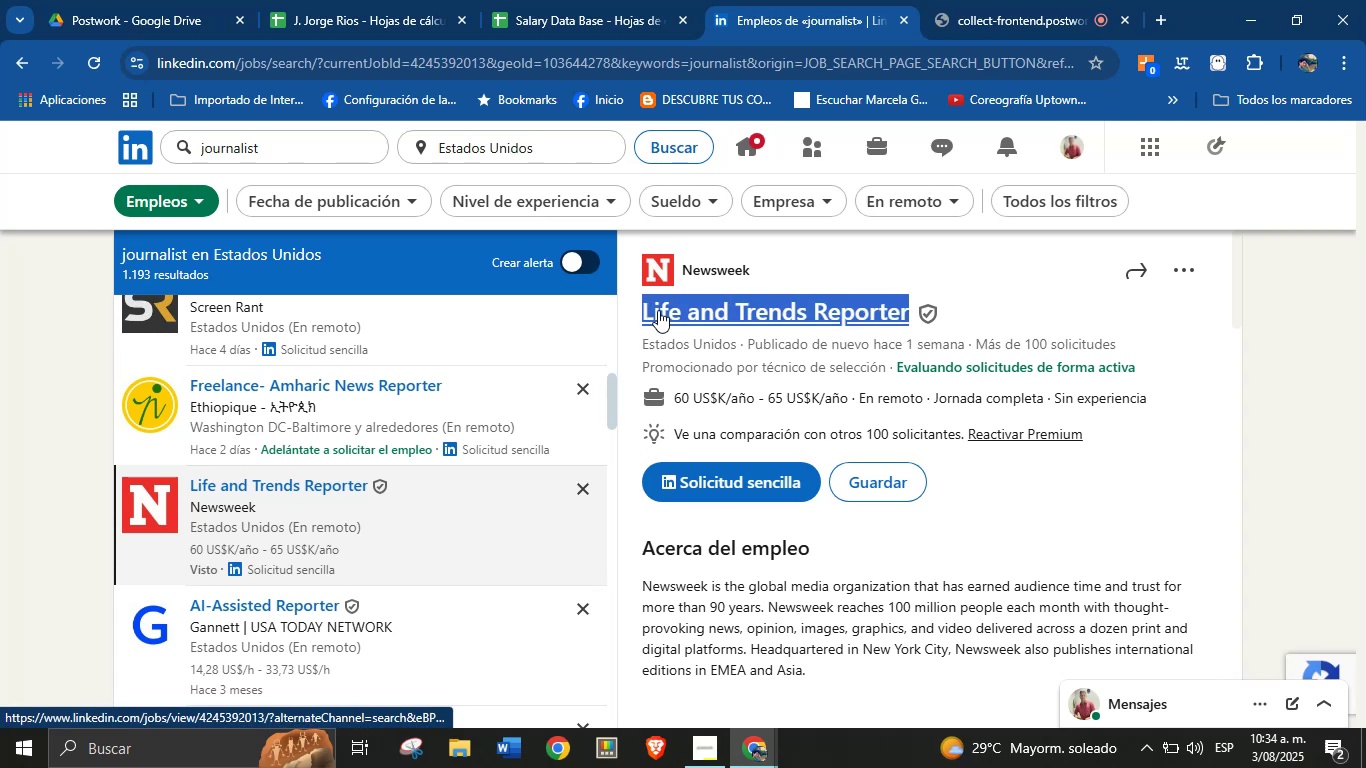 
key(Alt+AltLeft)
 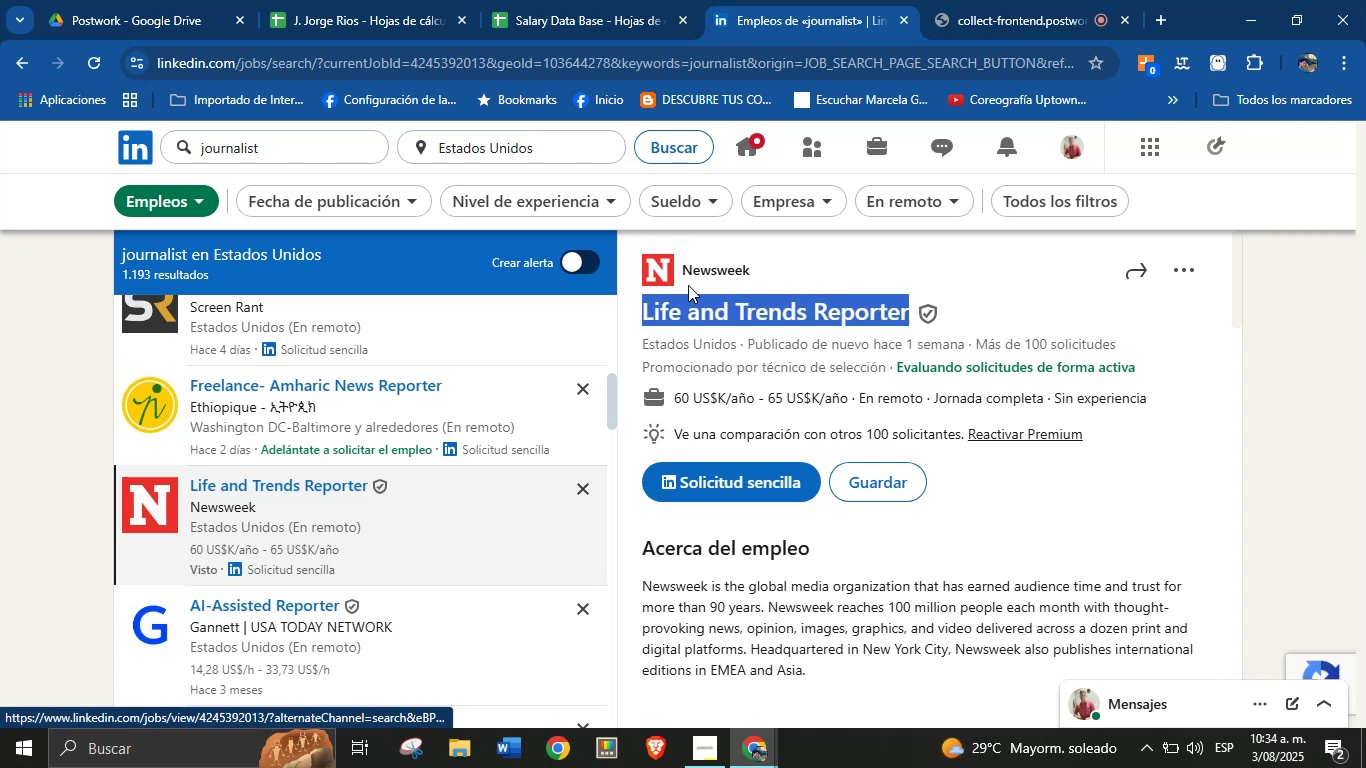 
key(Alt+Control+C)
 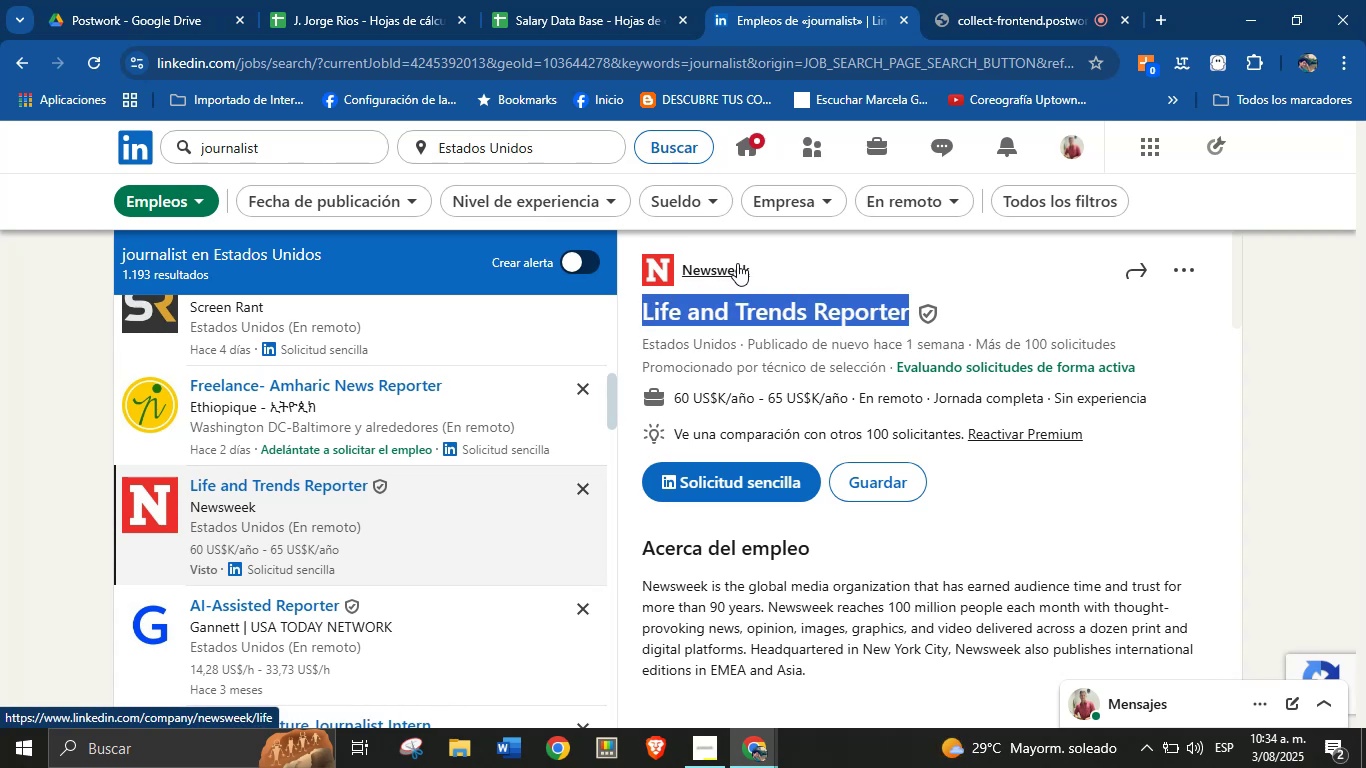 
left_click_drag(start_coordinate=[752, 270], to_coordinate=[683, 274])
 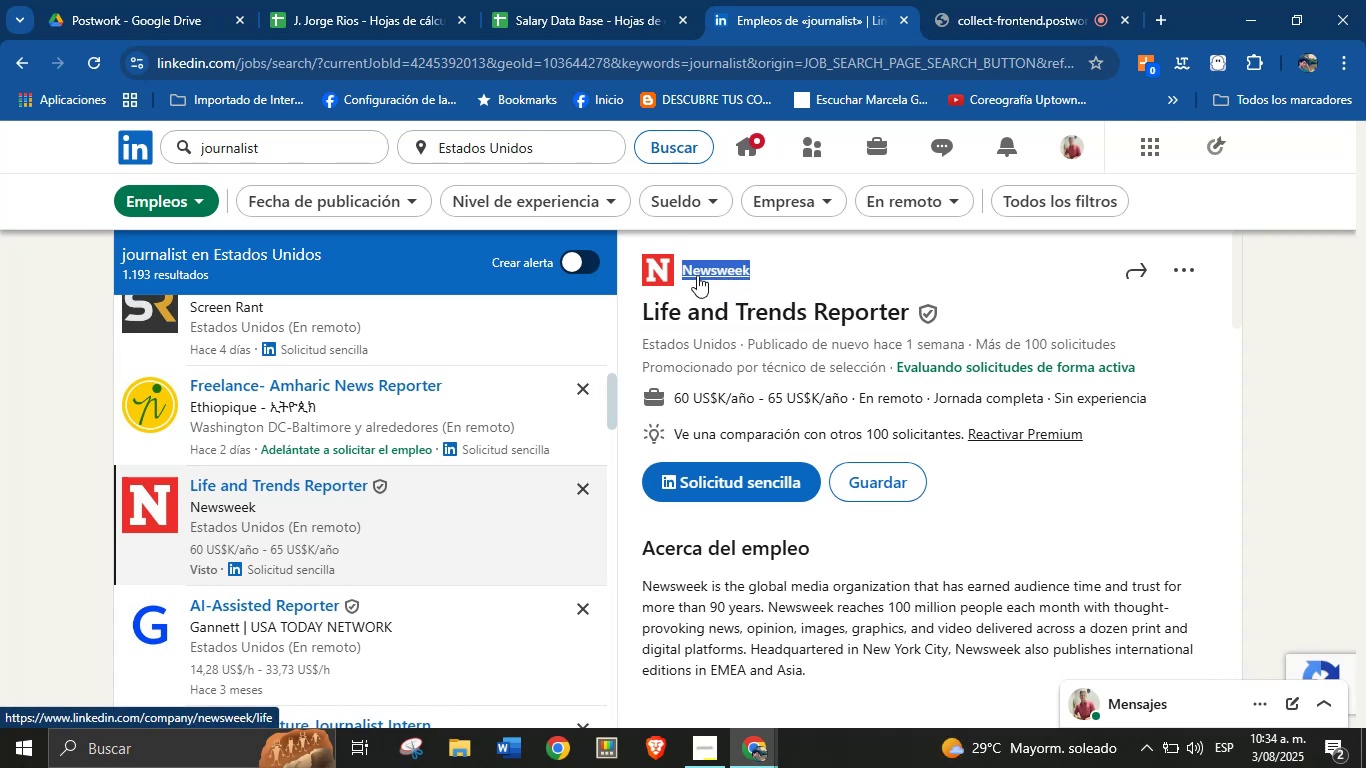 
key(Alt+AltLeft)
 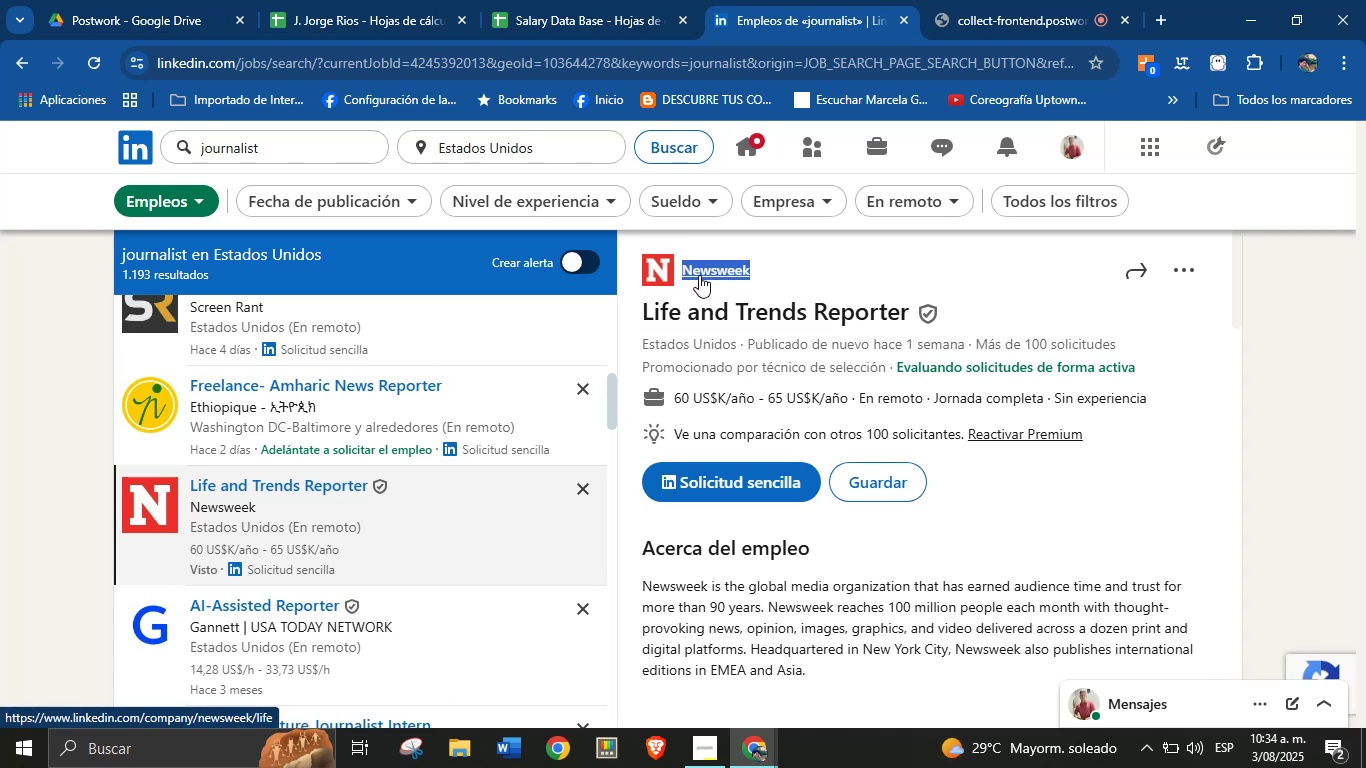 
key(Alt+Control+ControlLeft)
 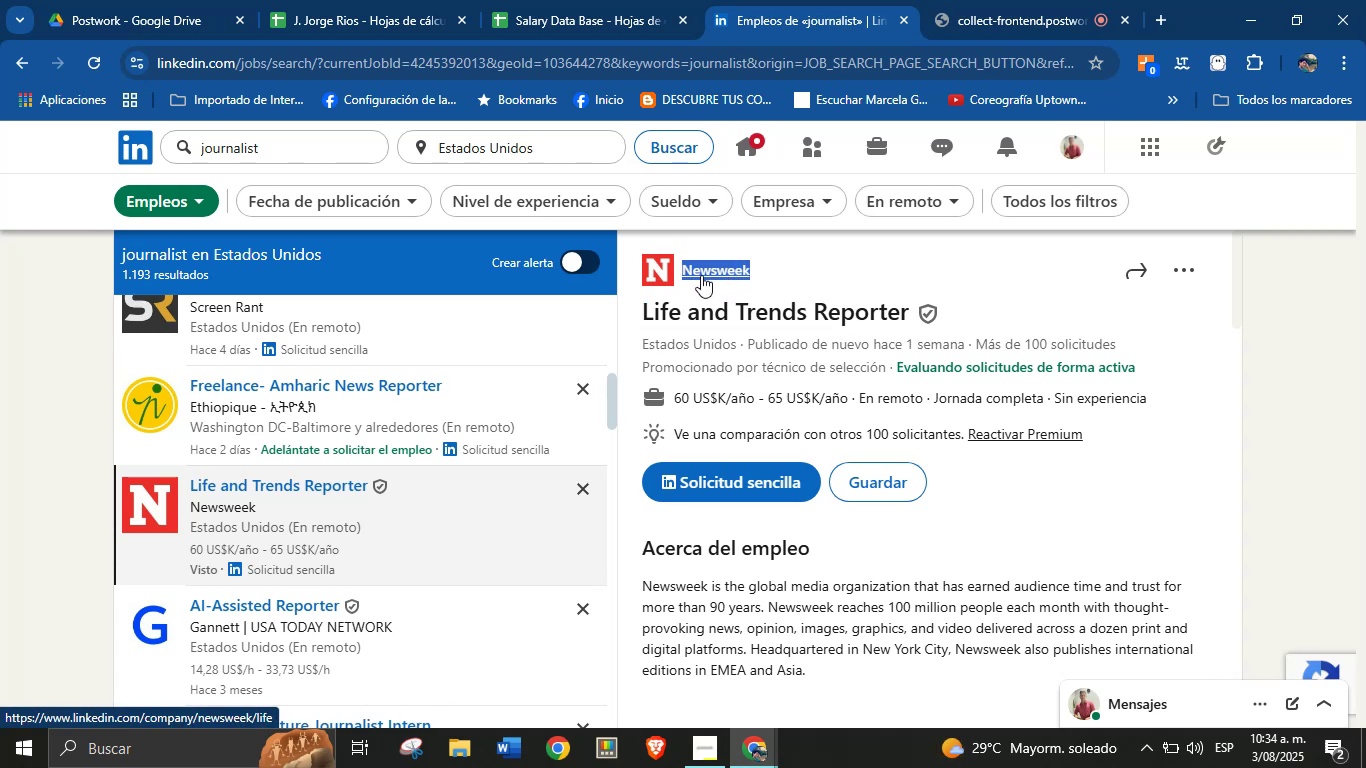 
key(Alt+Control+C)
 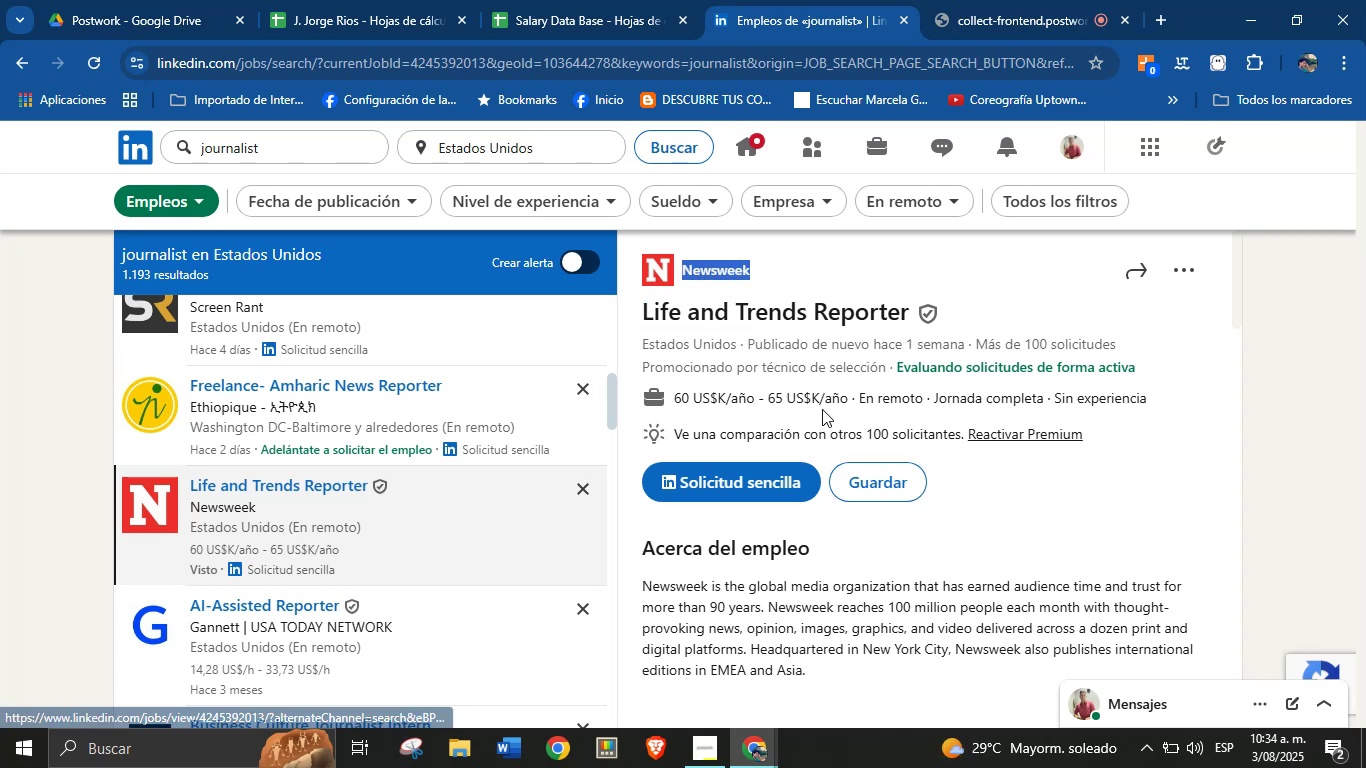 
left_click_drag(start_coordinate=[847, 398], to_coordinate=[731, 398])
 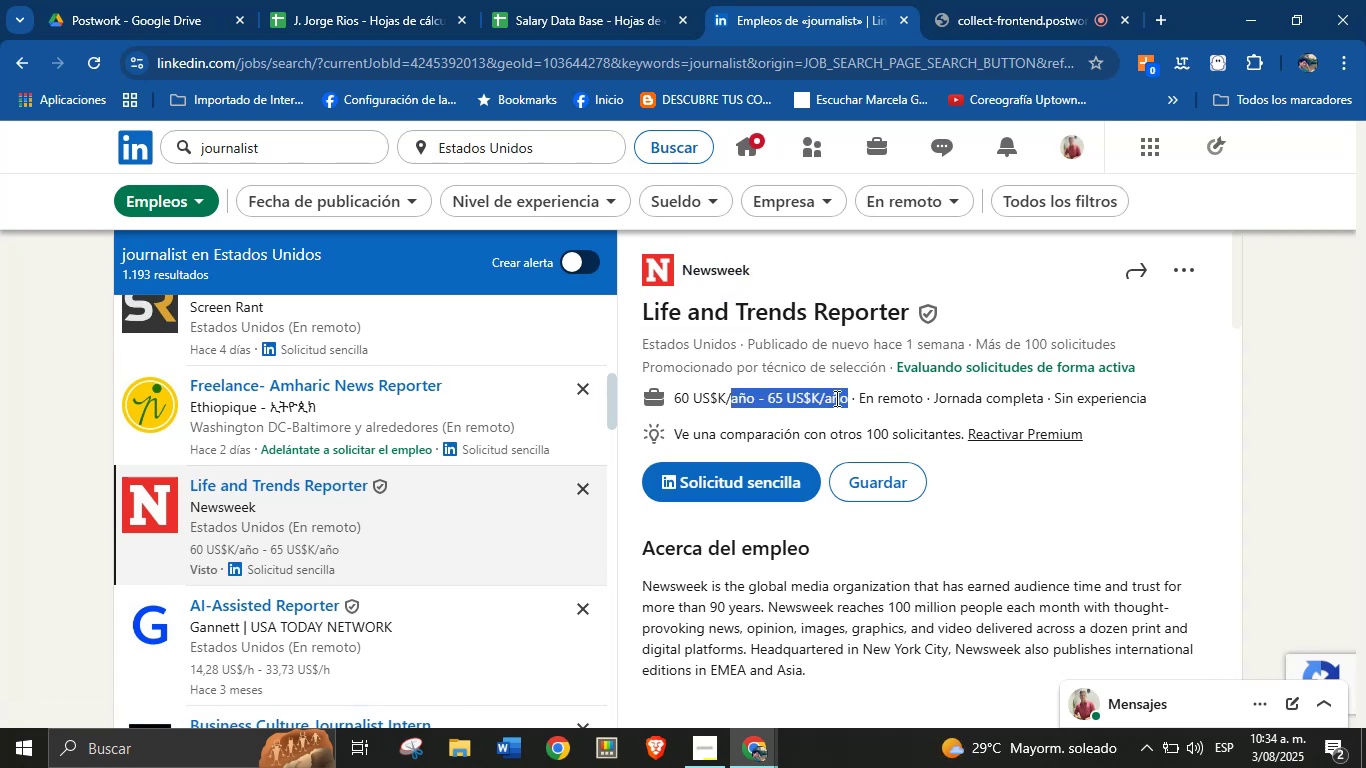 
left_click([851, 406])
 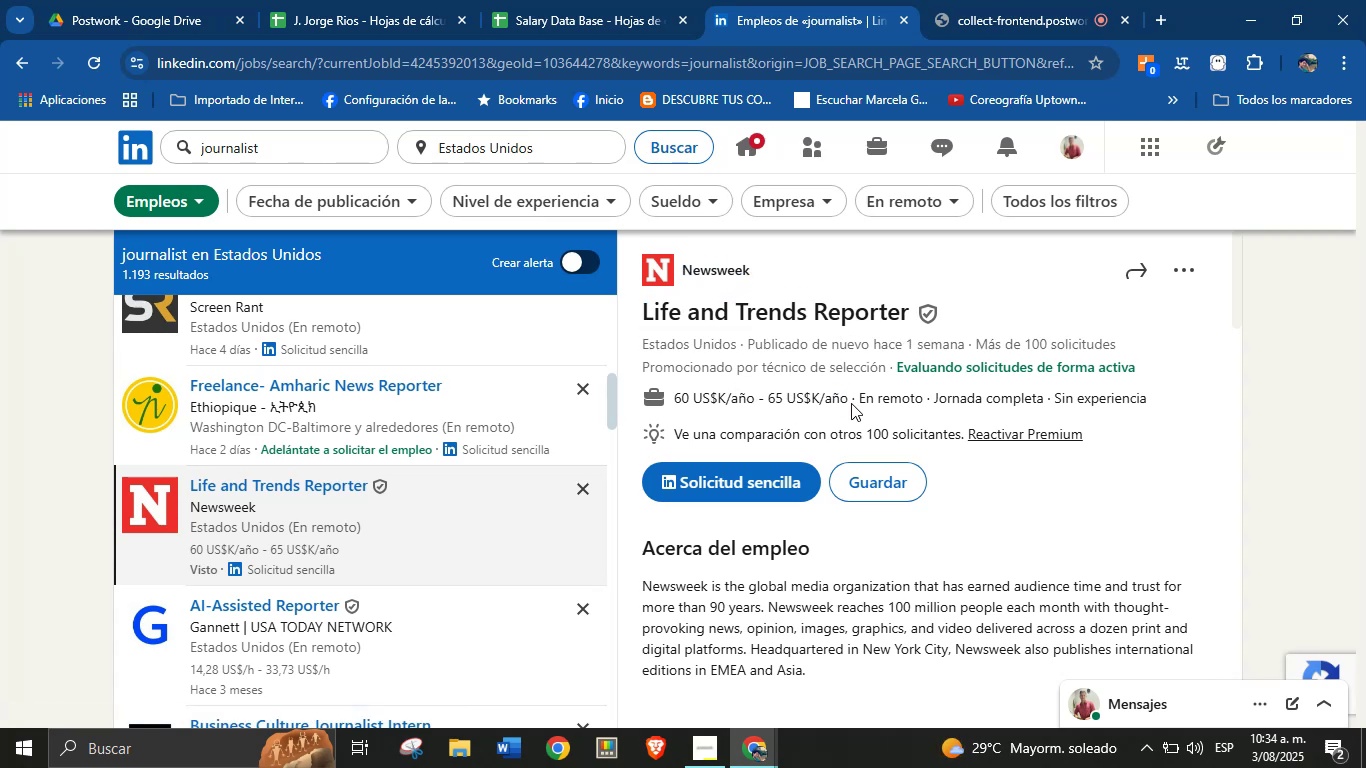 
left_click_drag(start_coordinate=[847, 402], to_coordinate=[674, 401])
 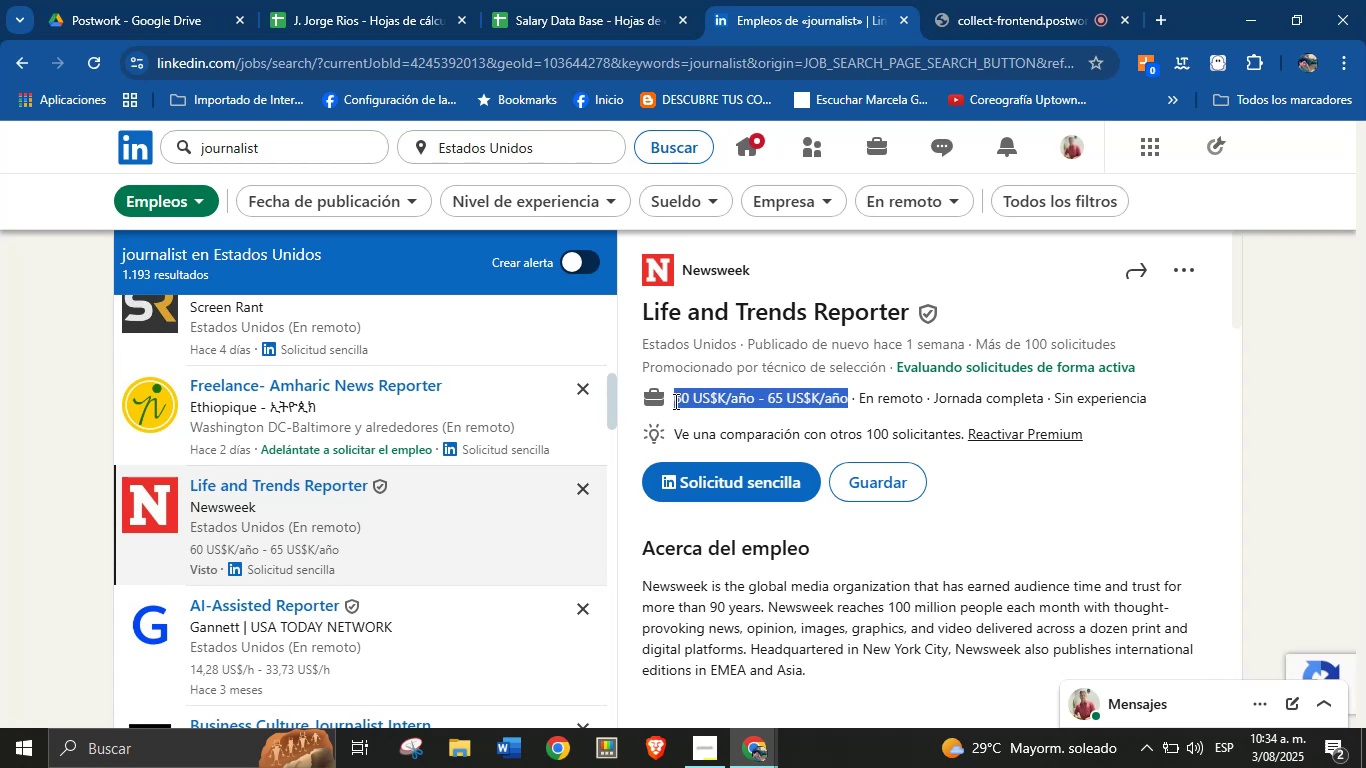 
key(Alt+AltLeft)
 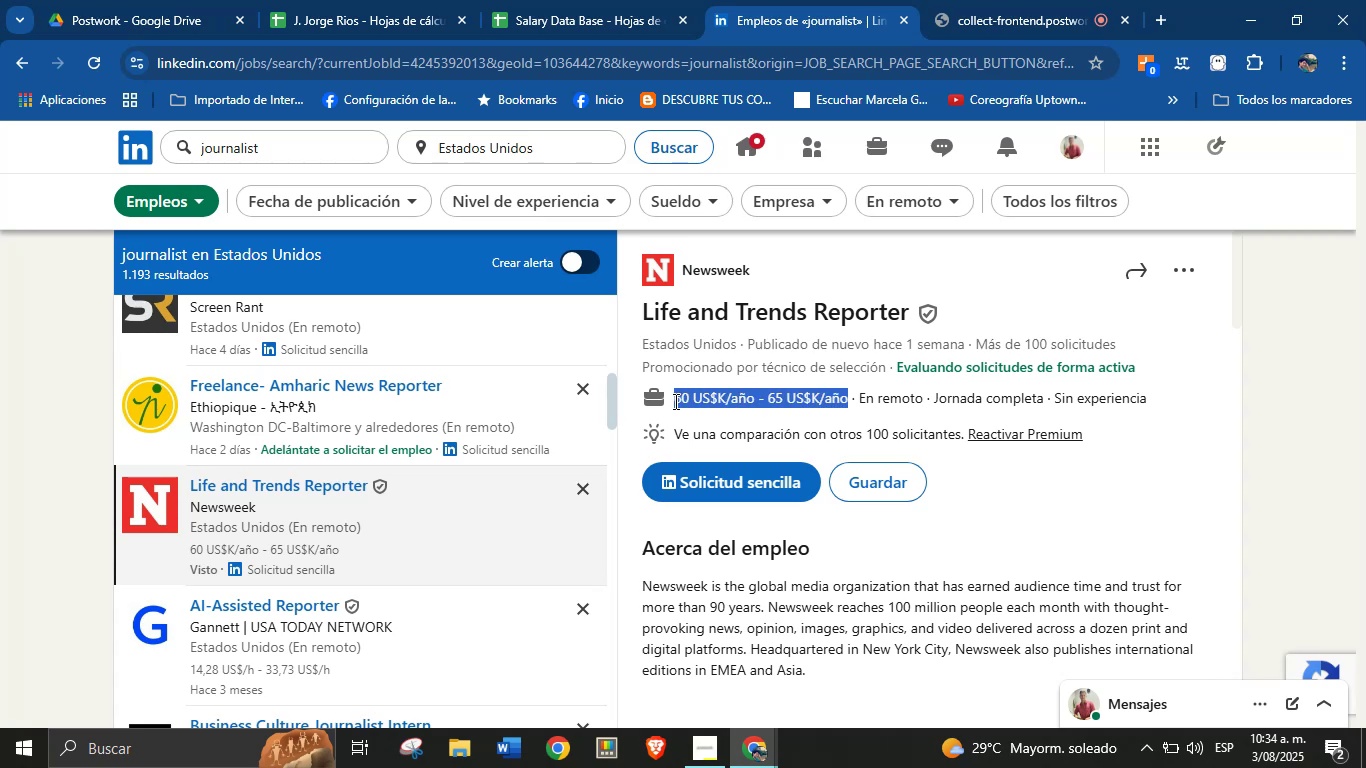 
key(Alt+Control+ControlLeft)
 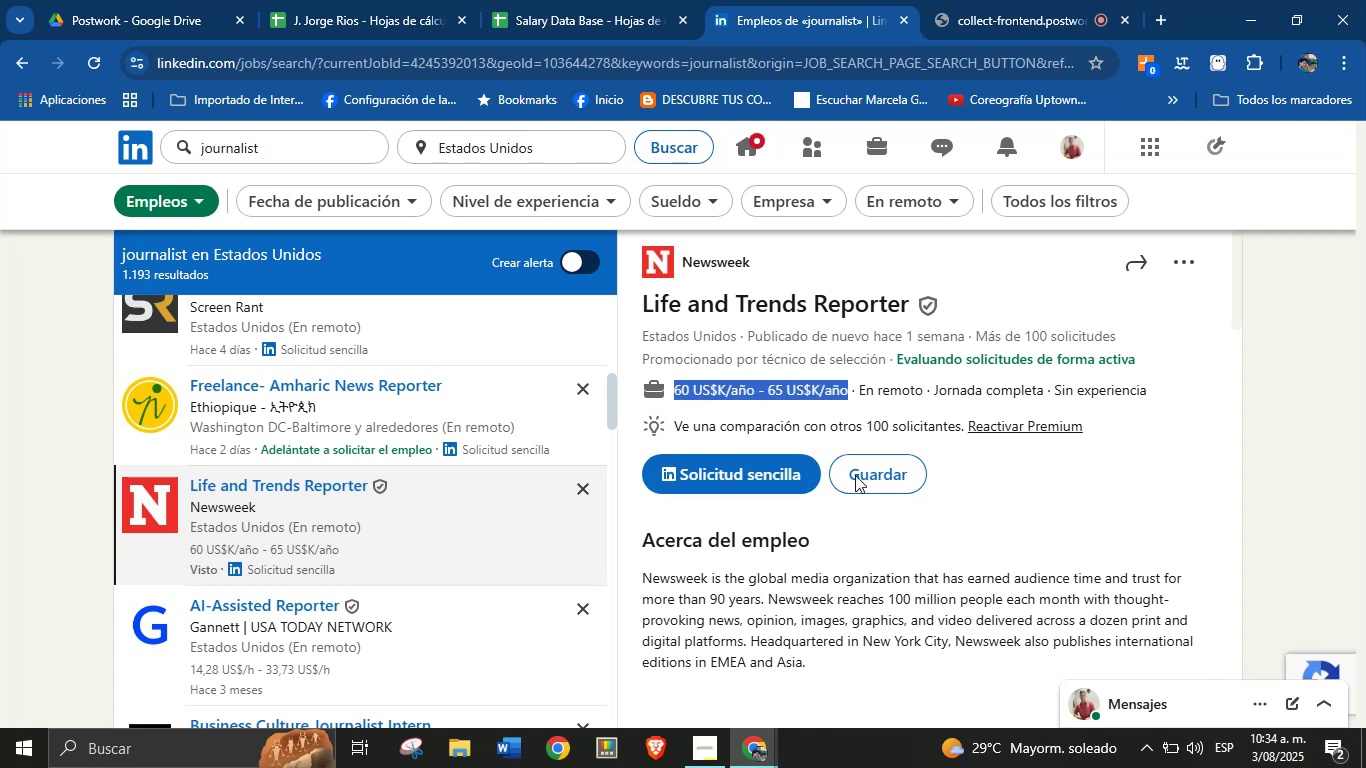 
key(Alt+Control+C)
 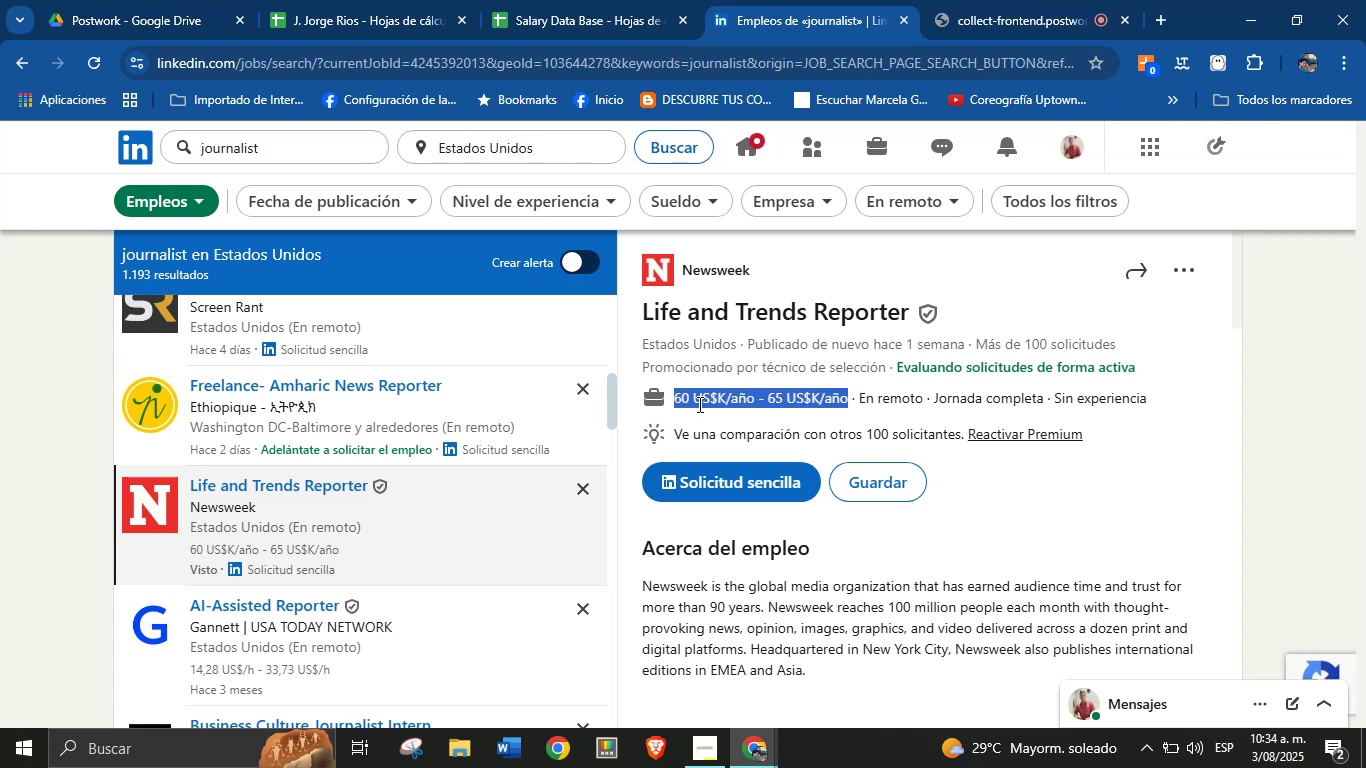 
scroll: coordinate [782, 508], scroll_direction: down, amount: 20.0
 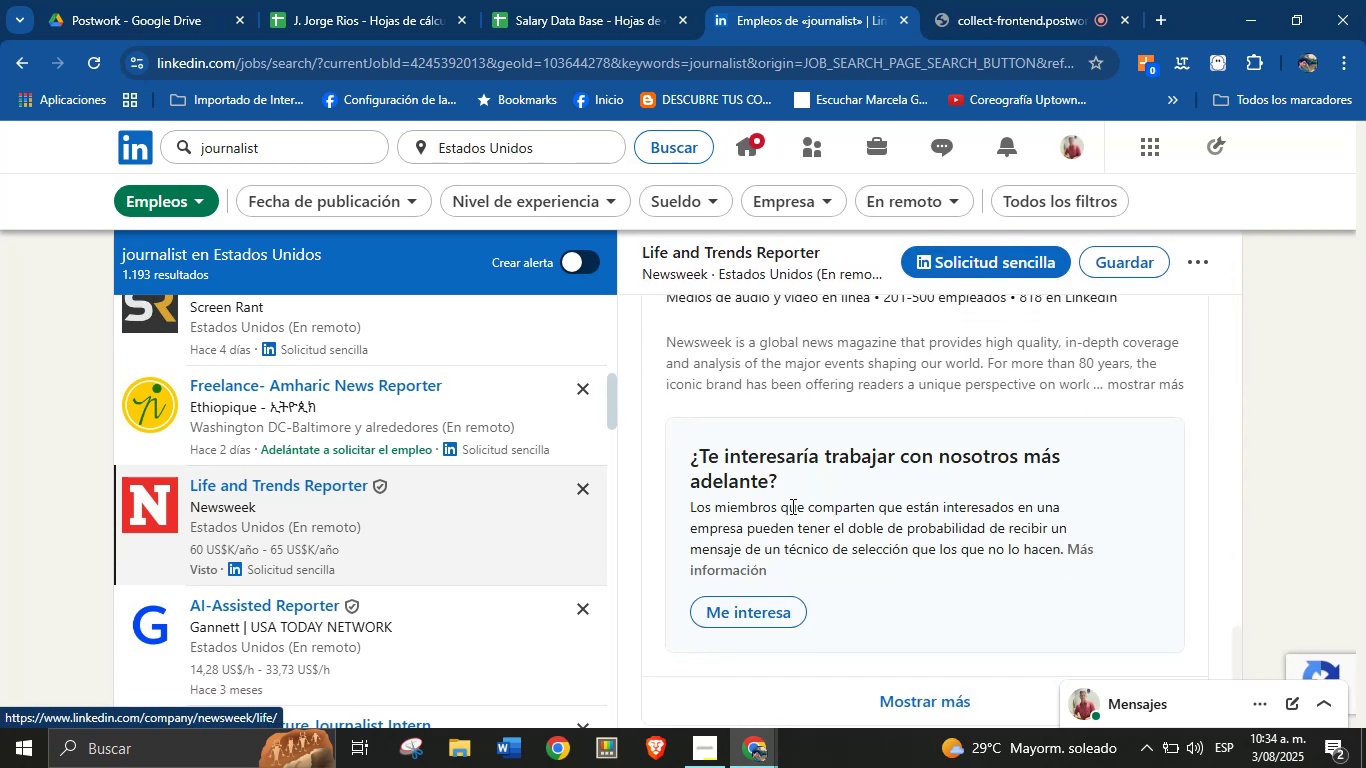 
scroll: coordinate [825, 459], scroll_direction: up, amount: 3.0
 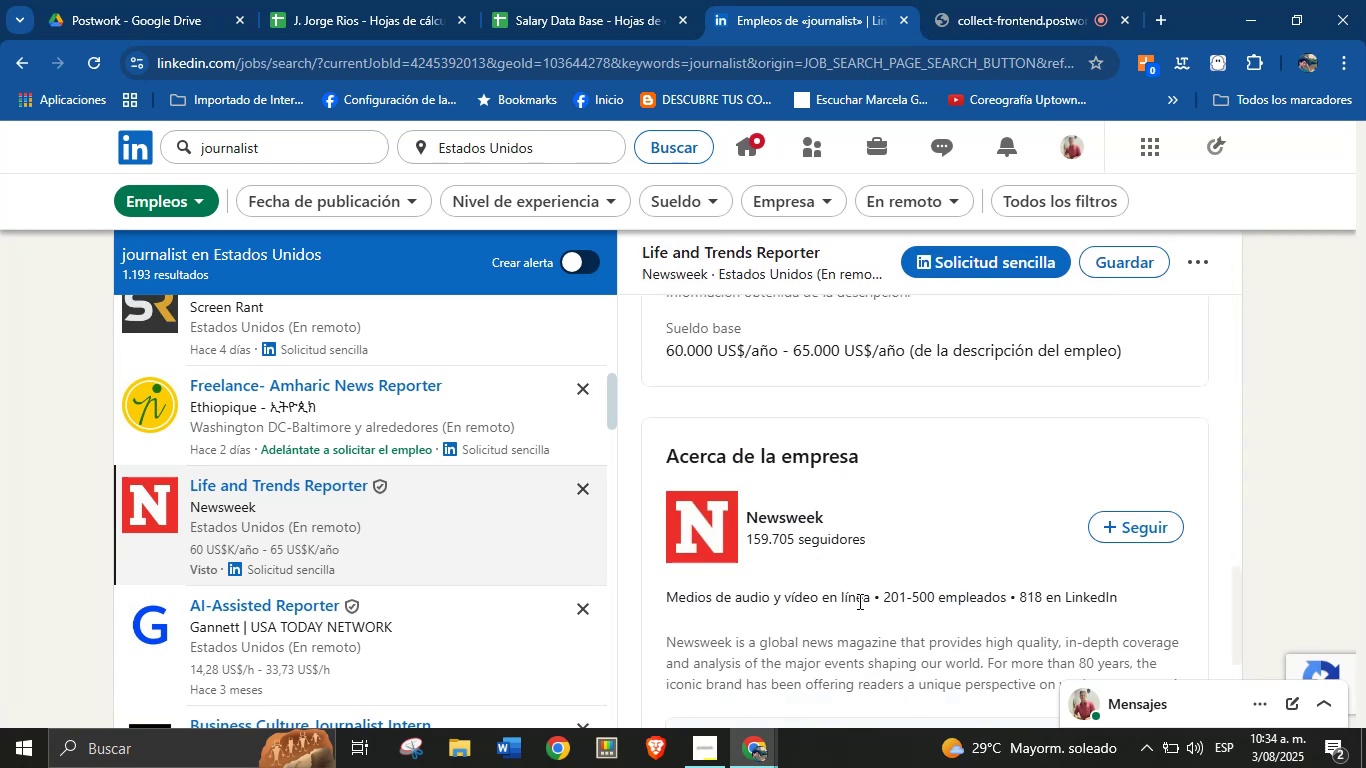 
left_click_drag(start_coordinate=[869, 597], to_coordinate=[665, 585])
 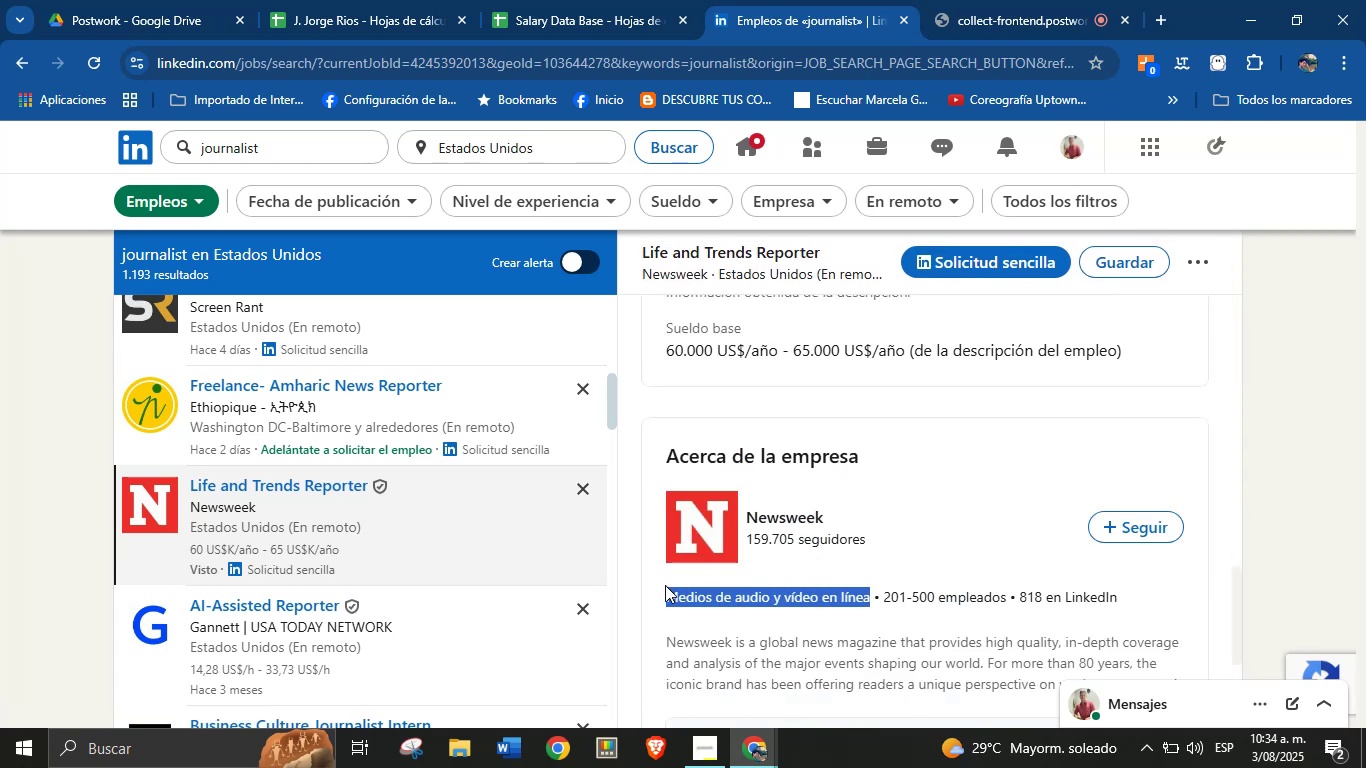 
key(Alt+AltLeft)
 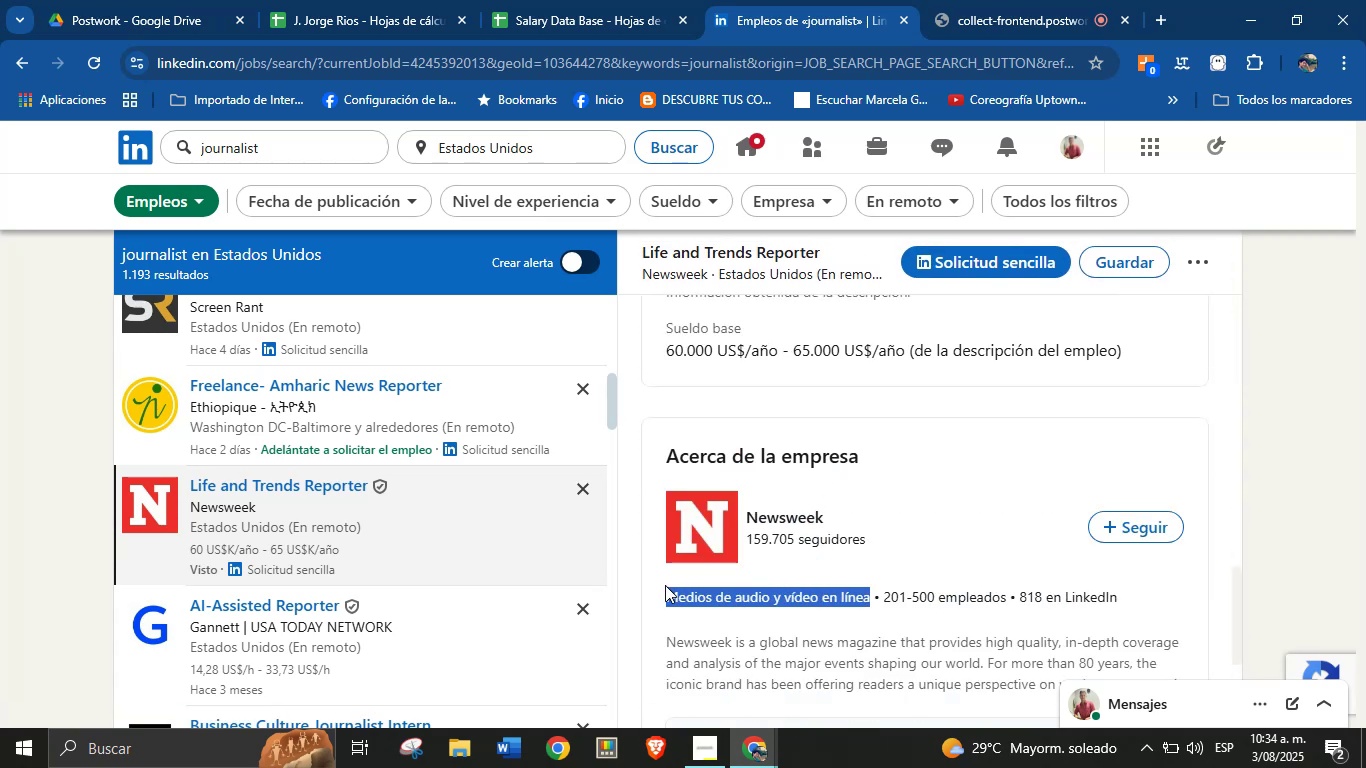 
key(Alt+Control+ControlLeft)
 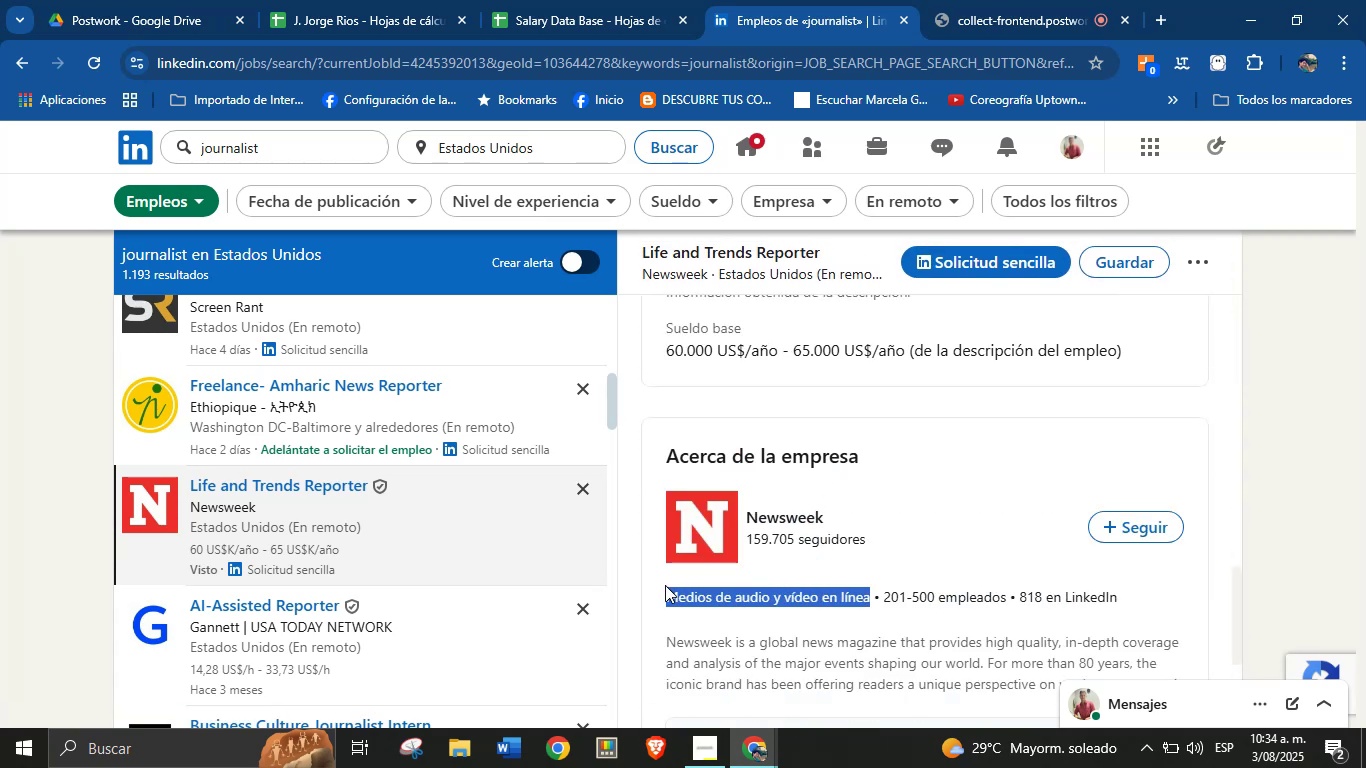 
key(Alt+Control+C)
 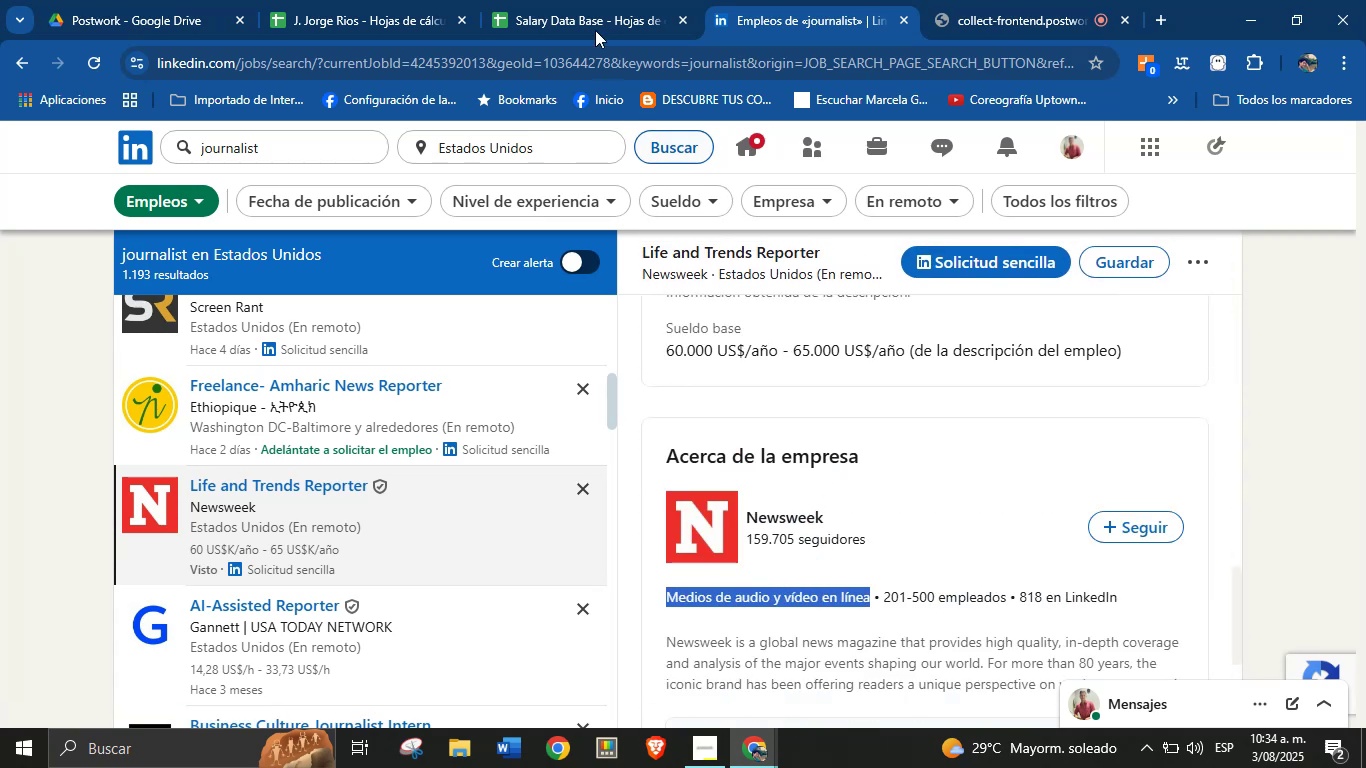 
key(Alt+Control+ControlLeft)
 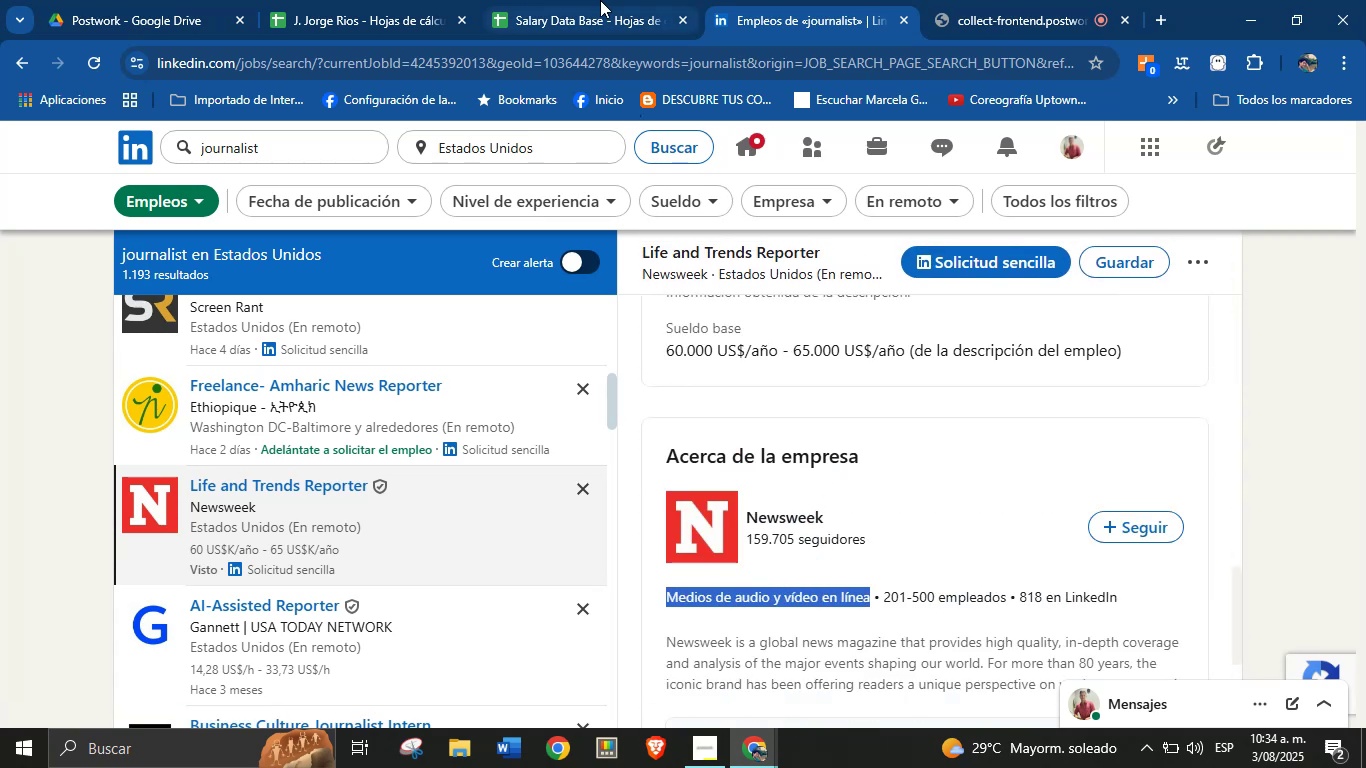 
key(Alt+AltLeft)
 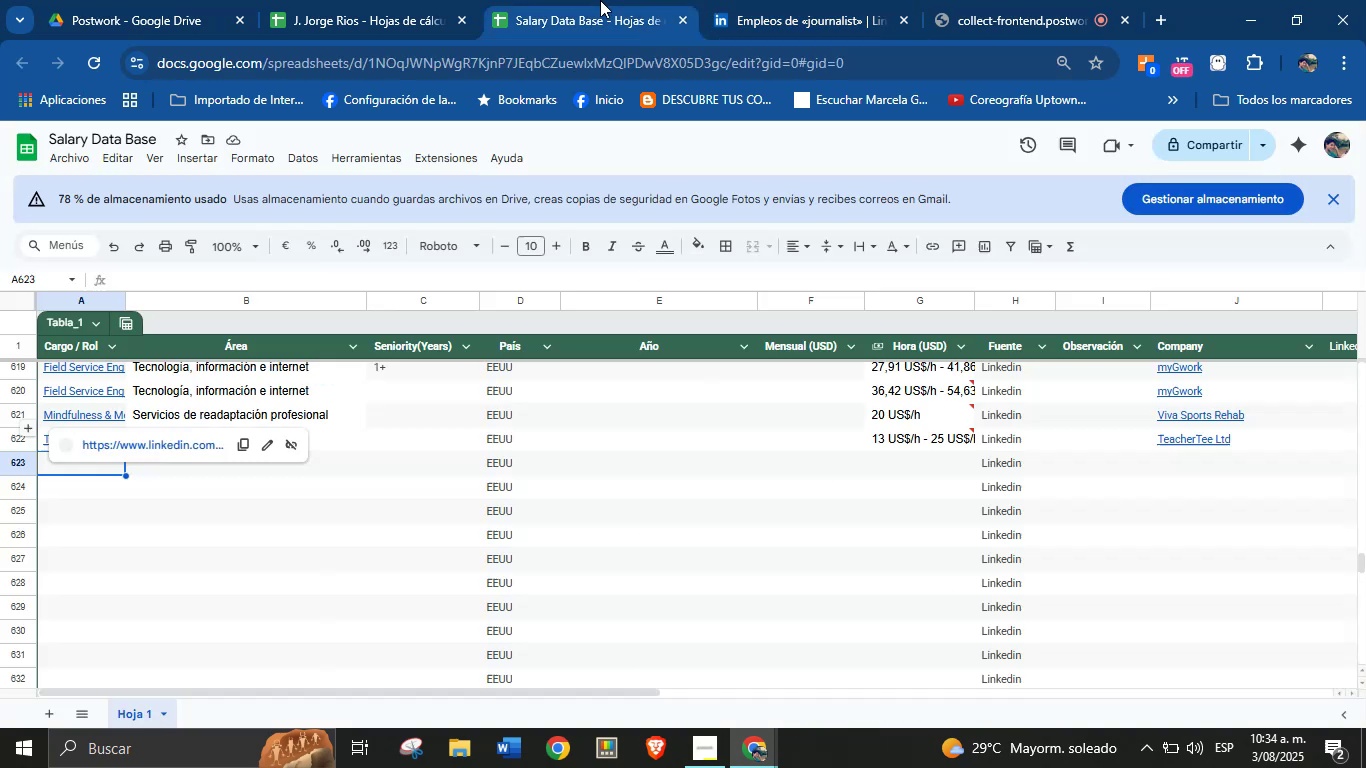 
key(Alt+Control+C)
 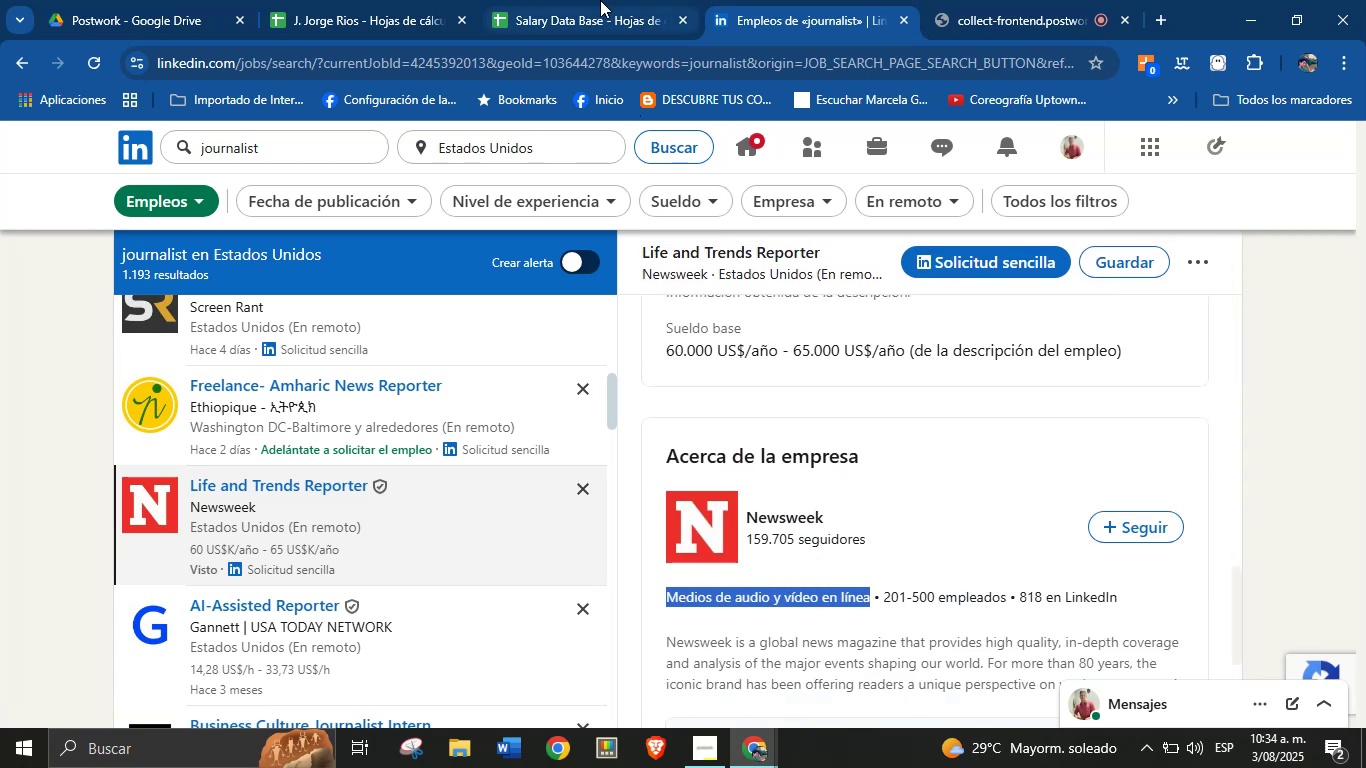 
left_click([600, 0])
 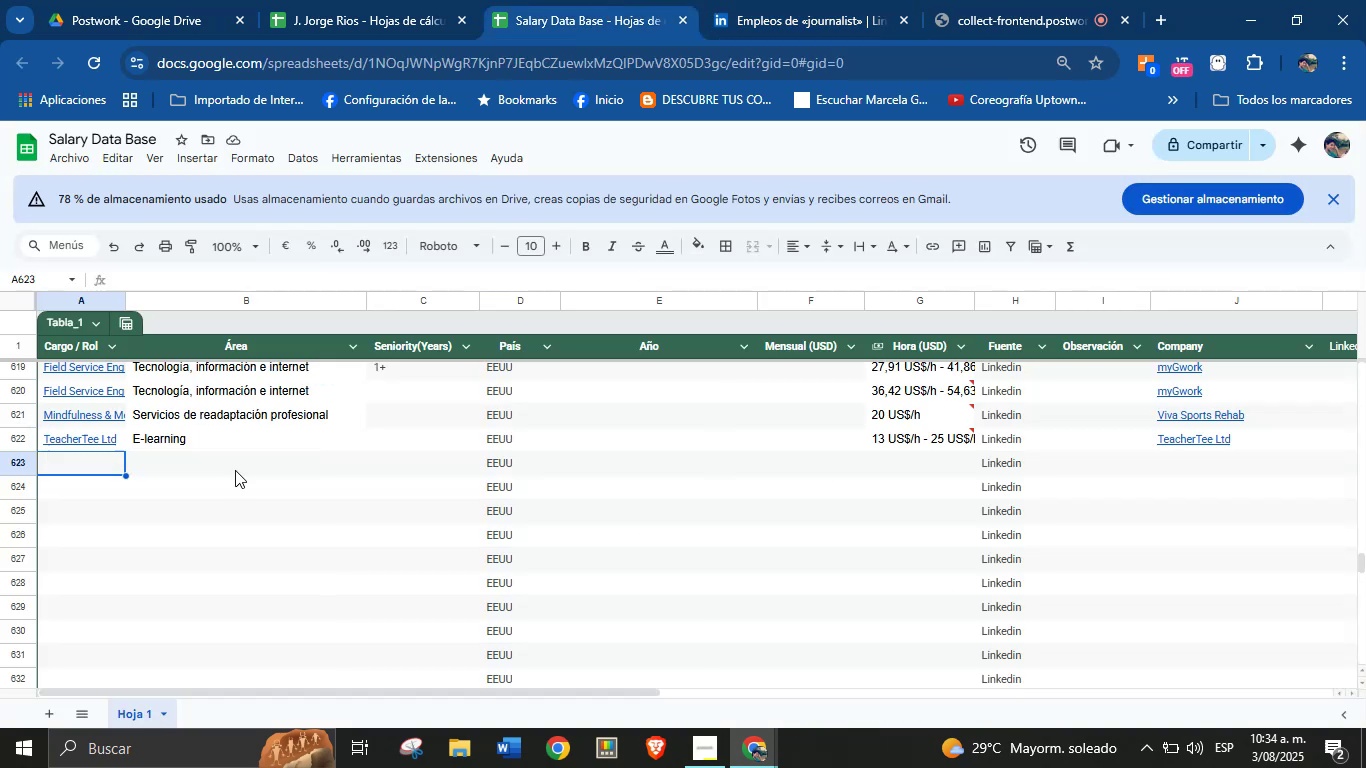 
key(Meta+MetaLeft)
 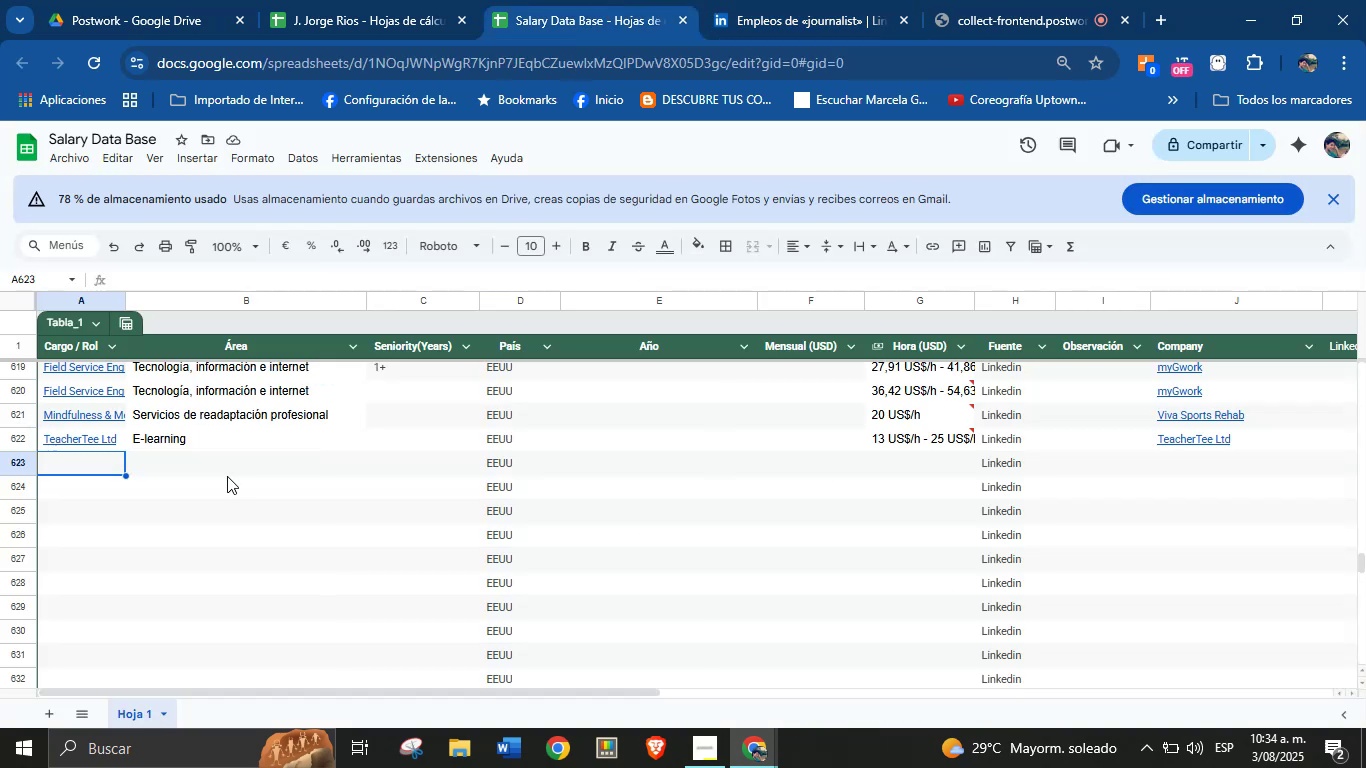 
key(Meta+MetaLeft)
 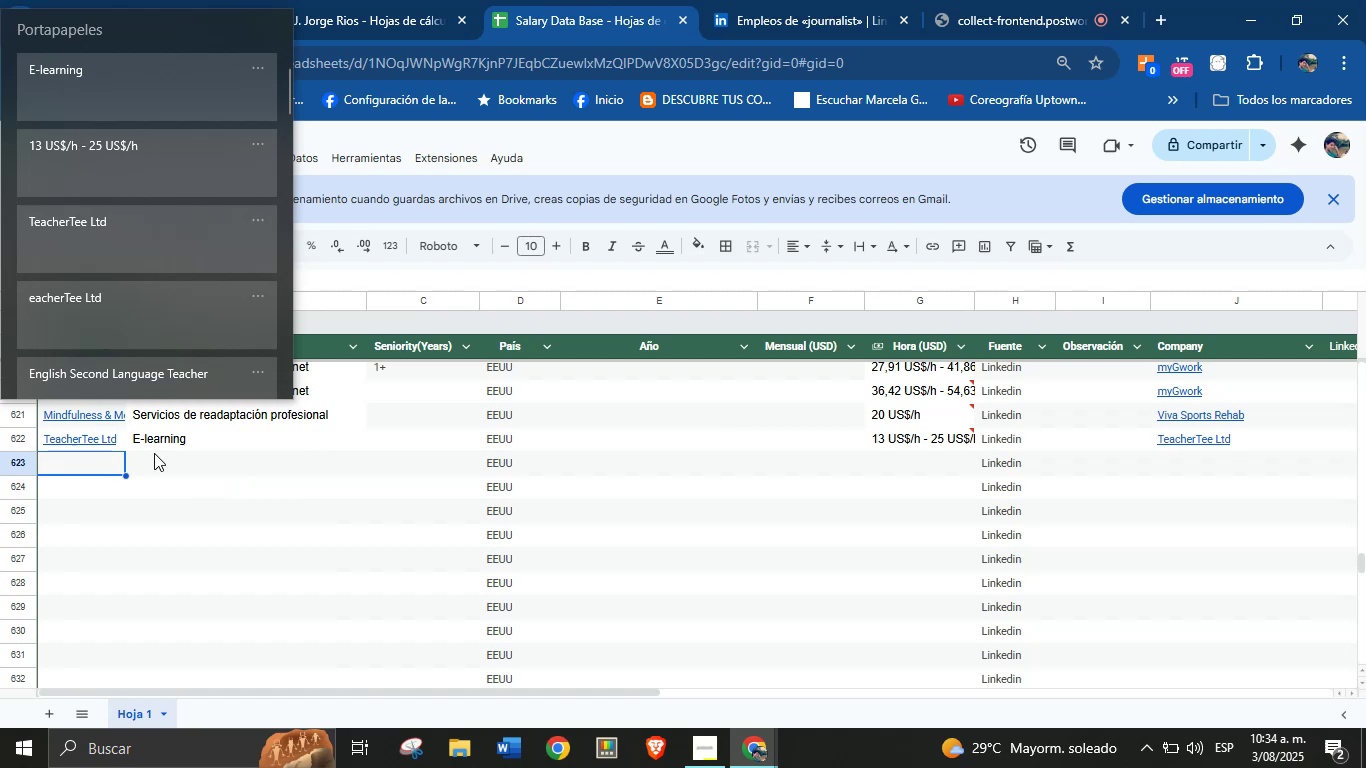 
key(Meta+V)
 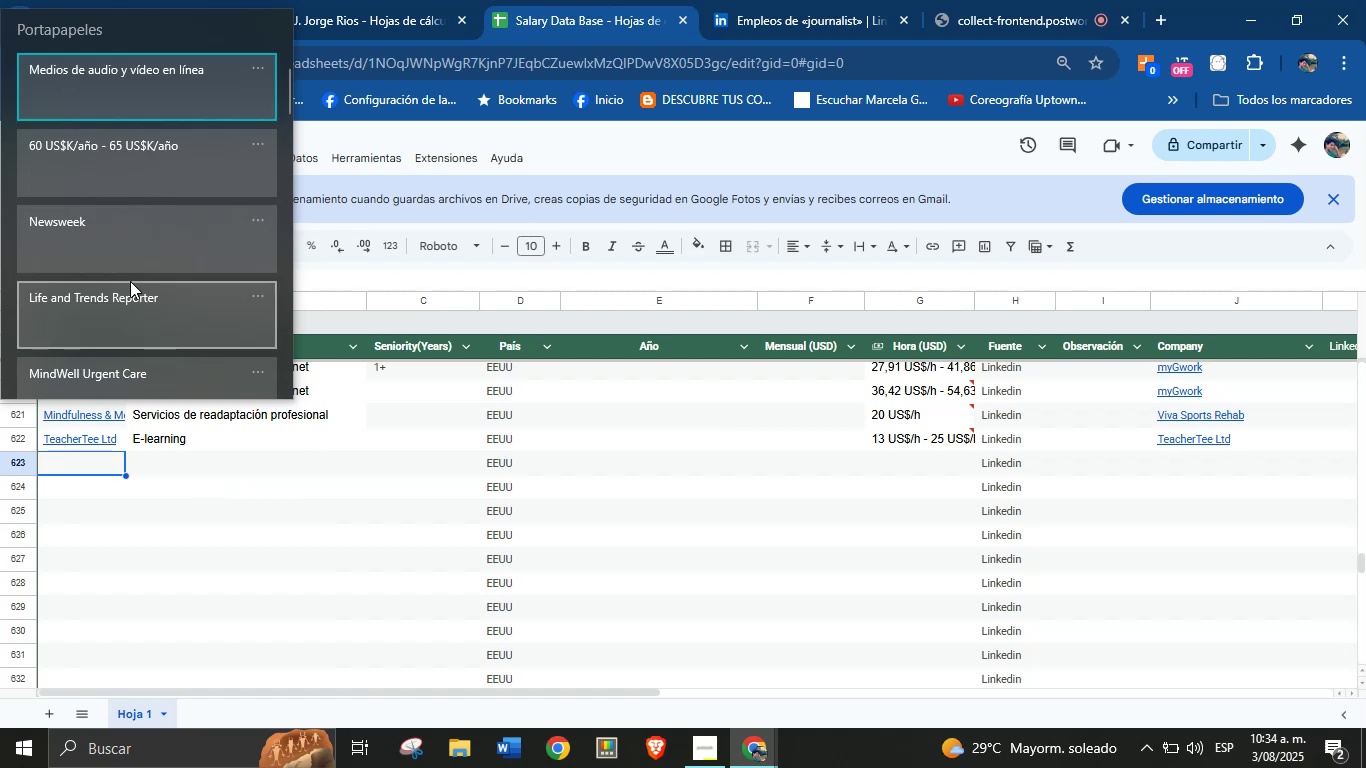 
mouse_move([125, 270])
 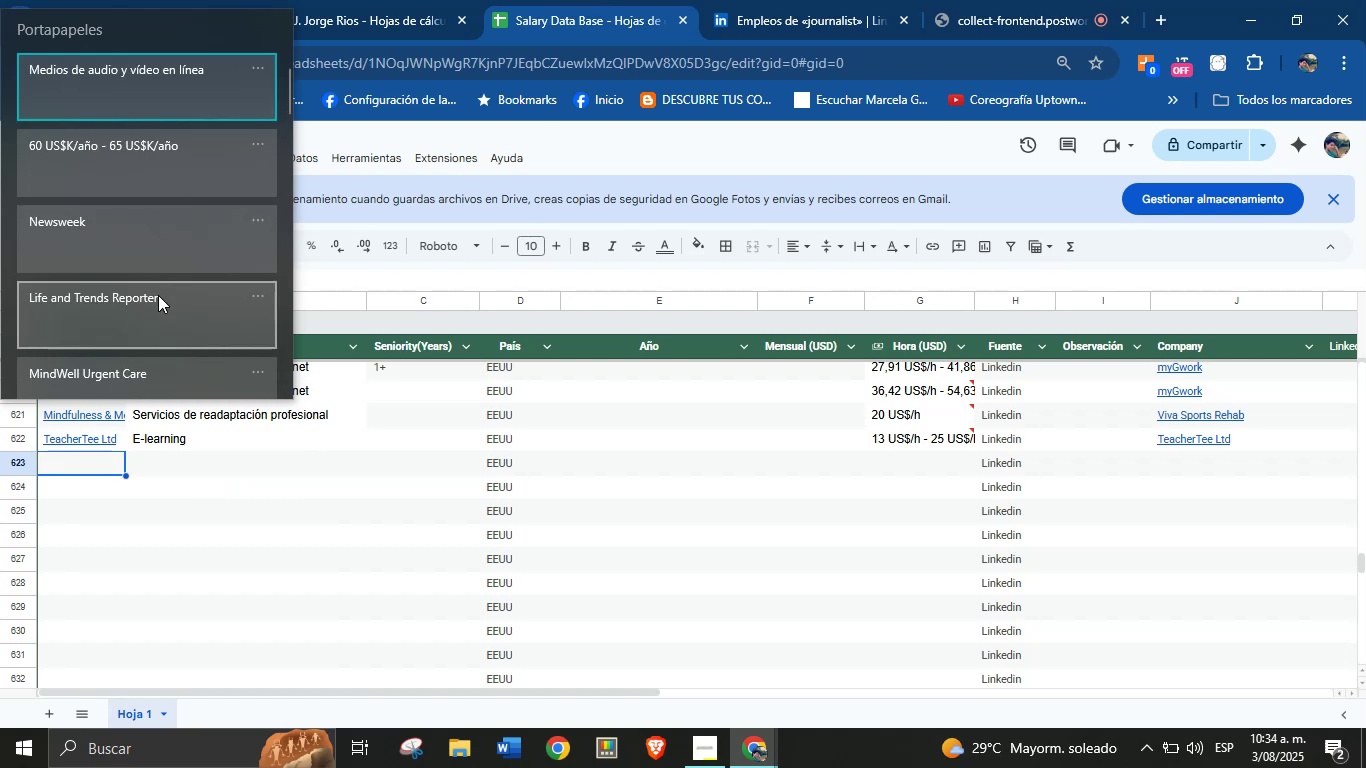 
left_click([158, 304])
 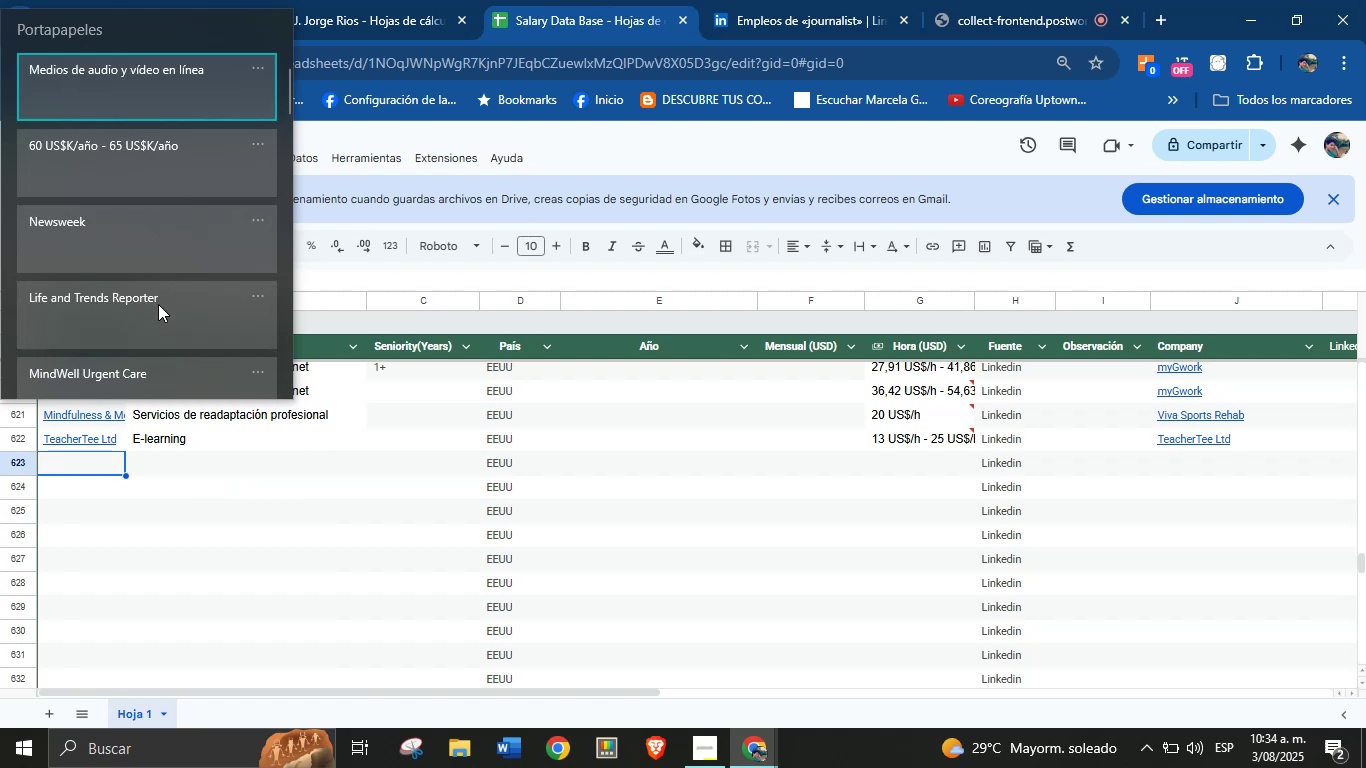 
key(Control+ControlLeft)
 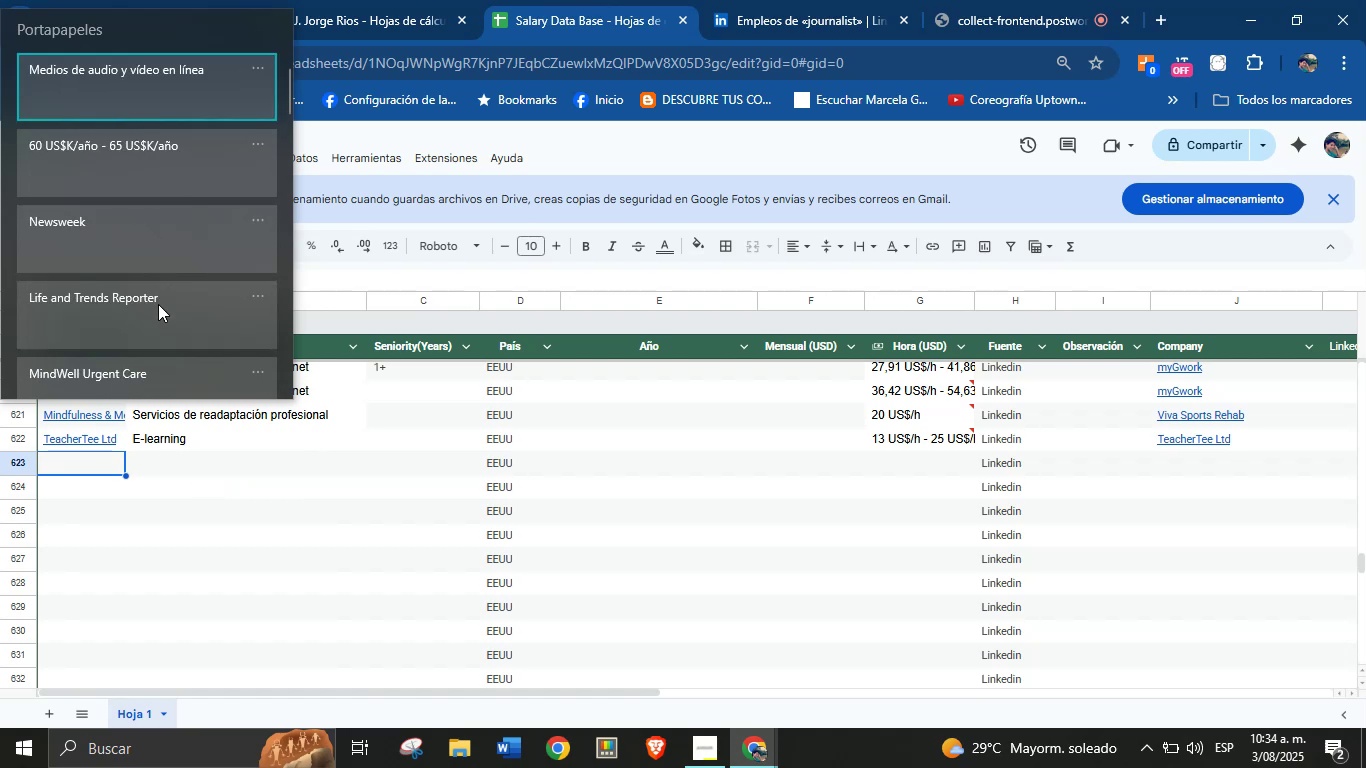 
key(Control+V)
 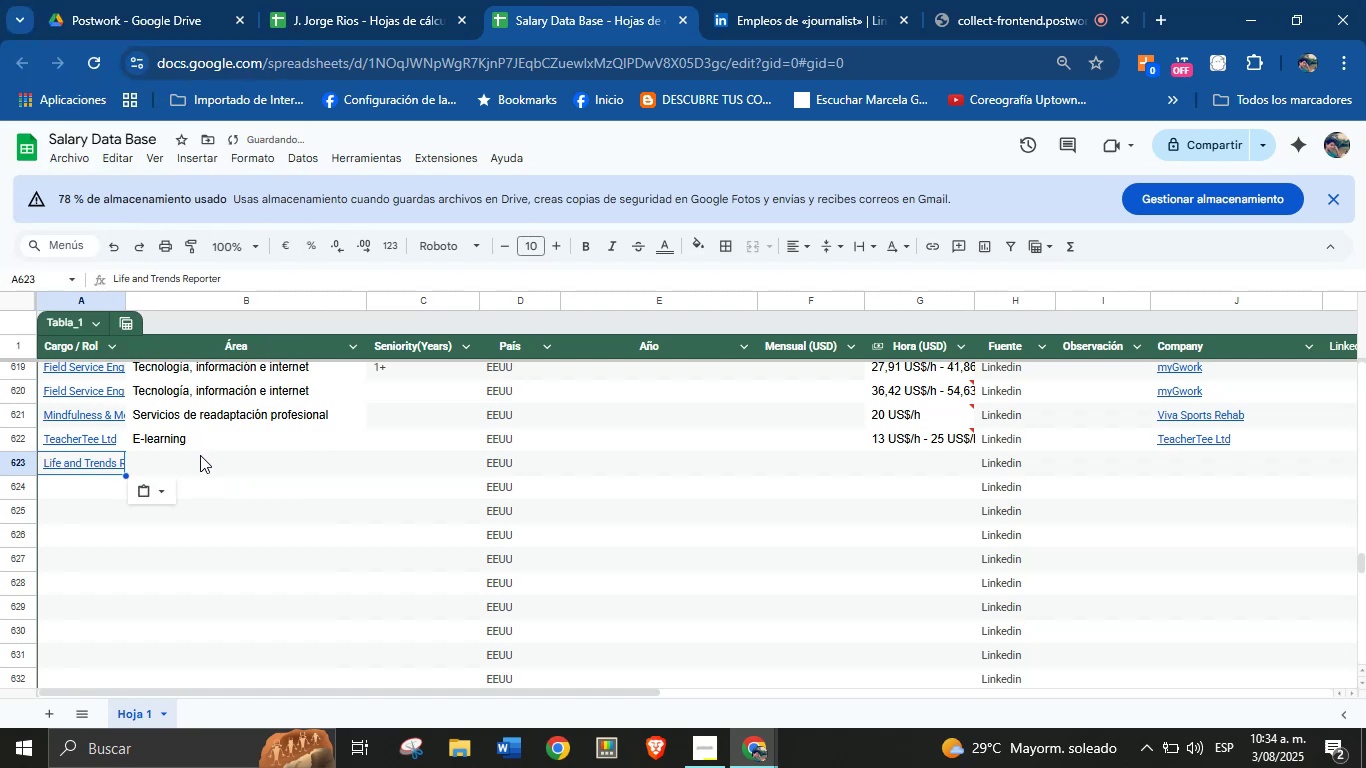 
left_click([189, 468])
 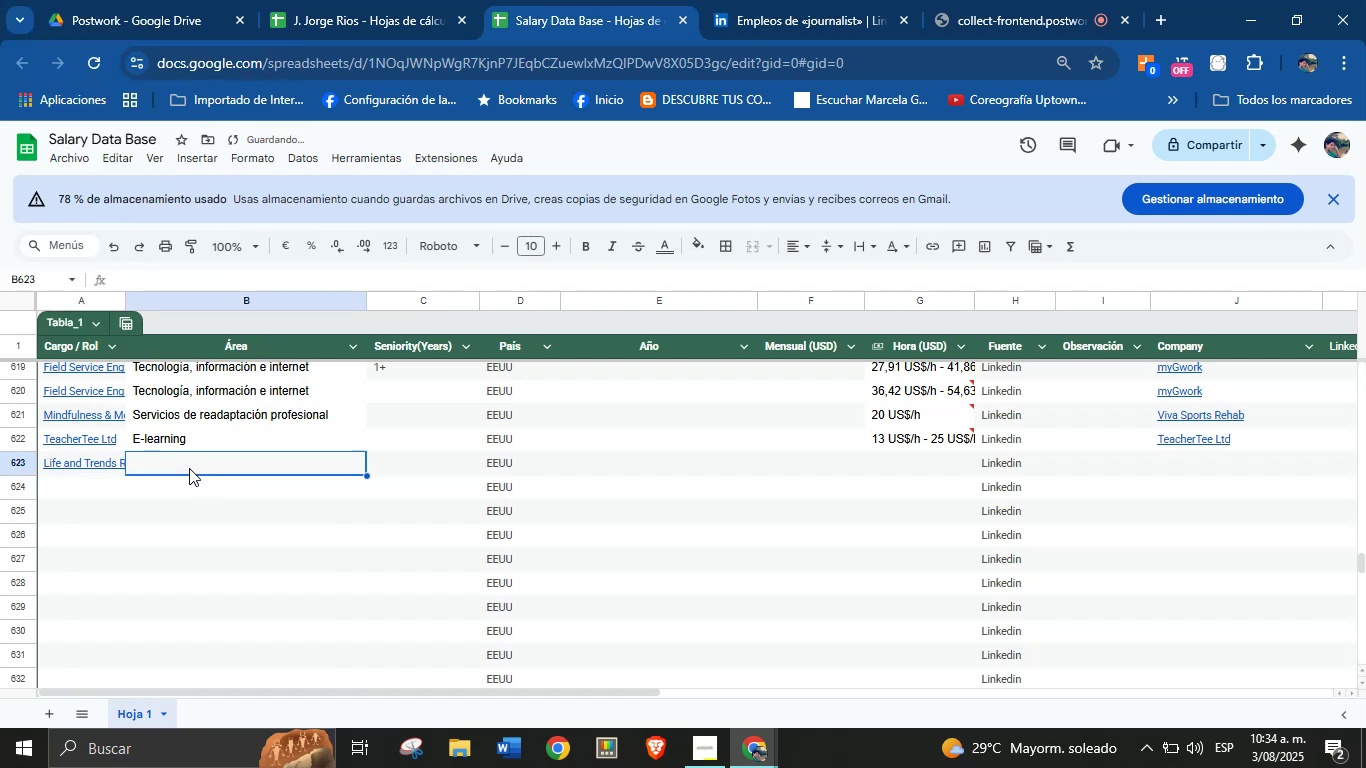 
key(Meta+MetaLeft)
 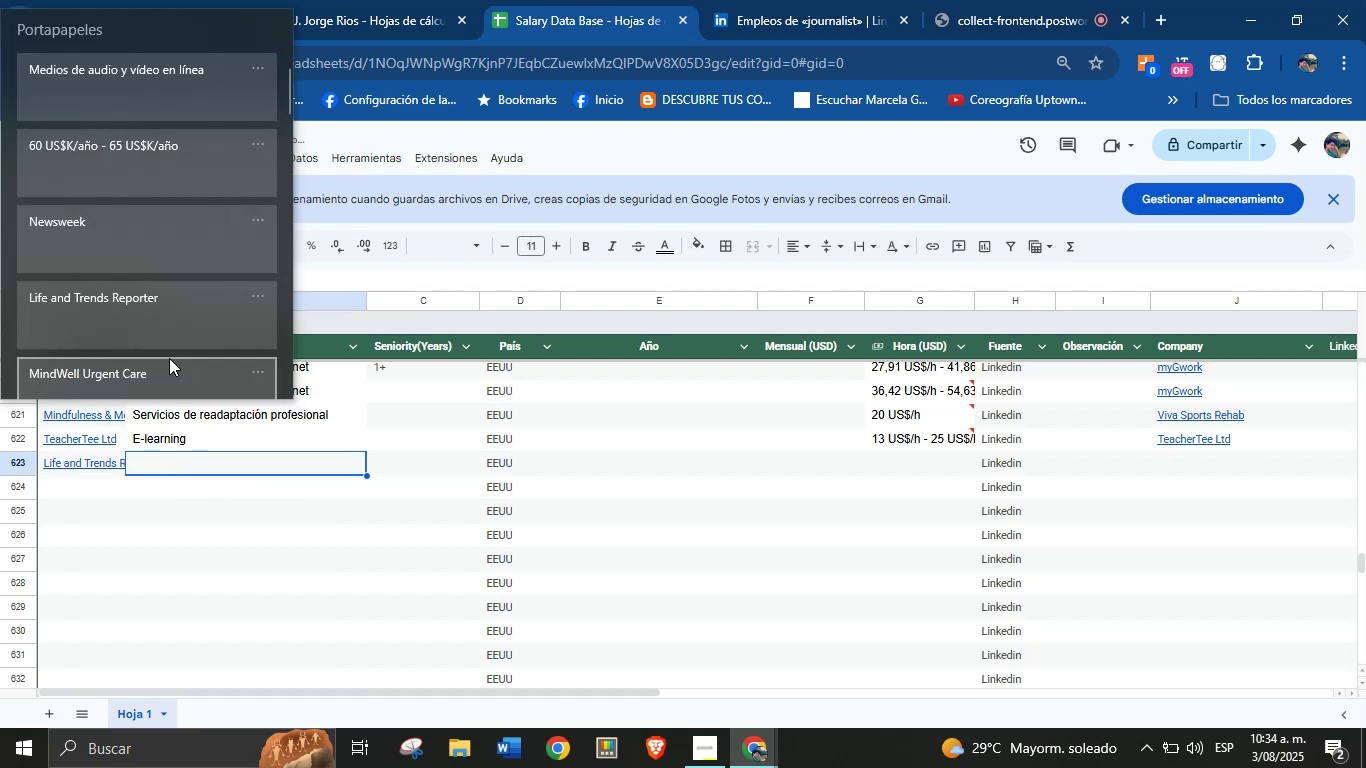 
key(Meta+MetaLeft)
 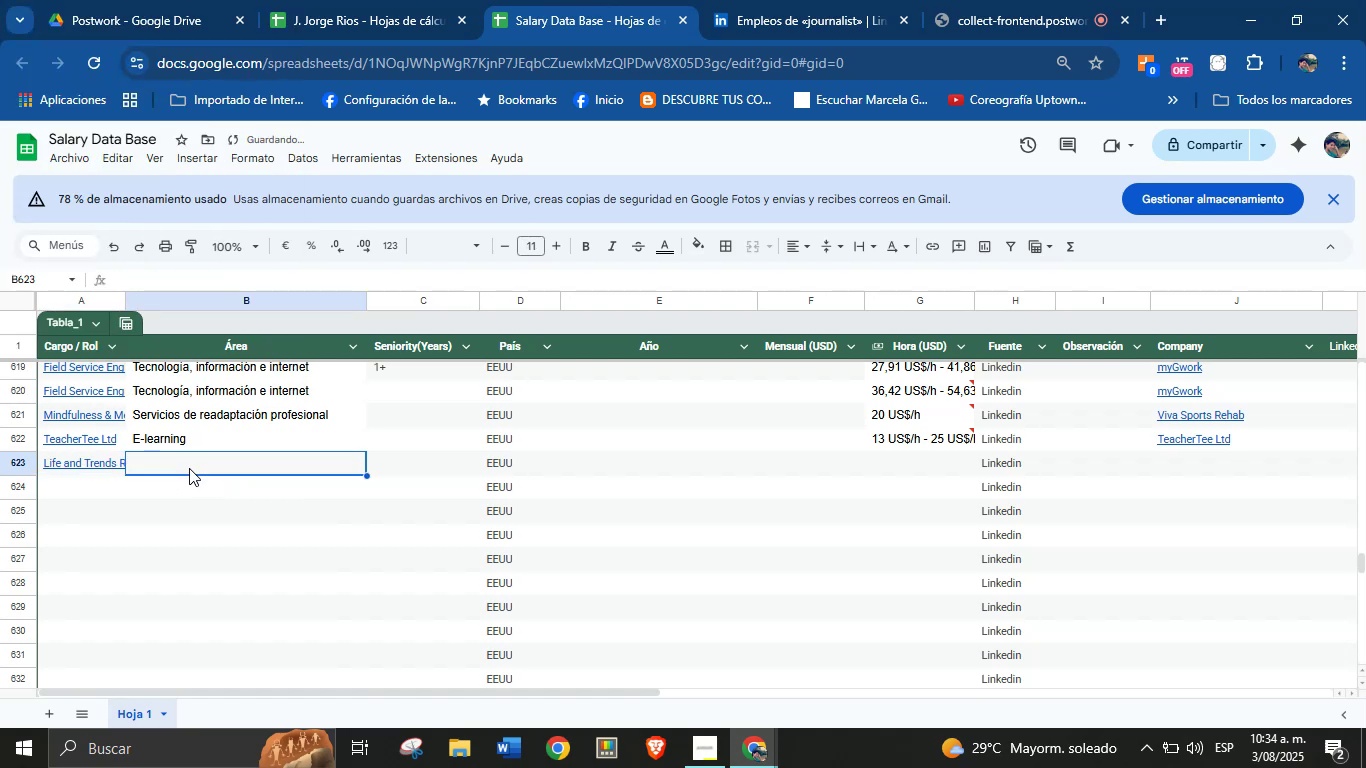 
key(Meta+V)
 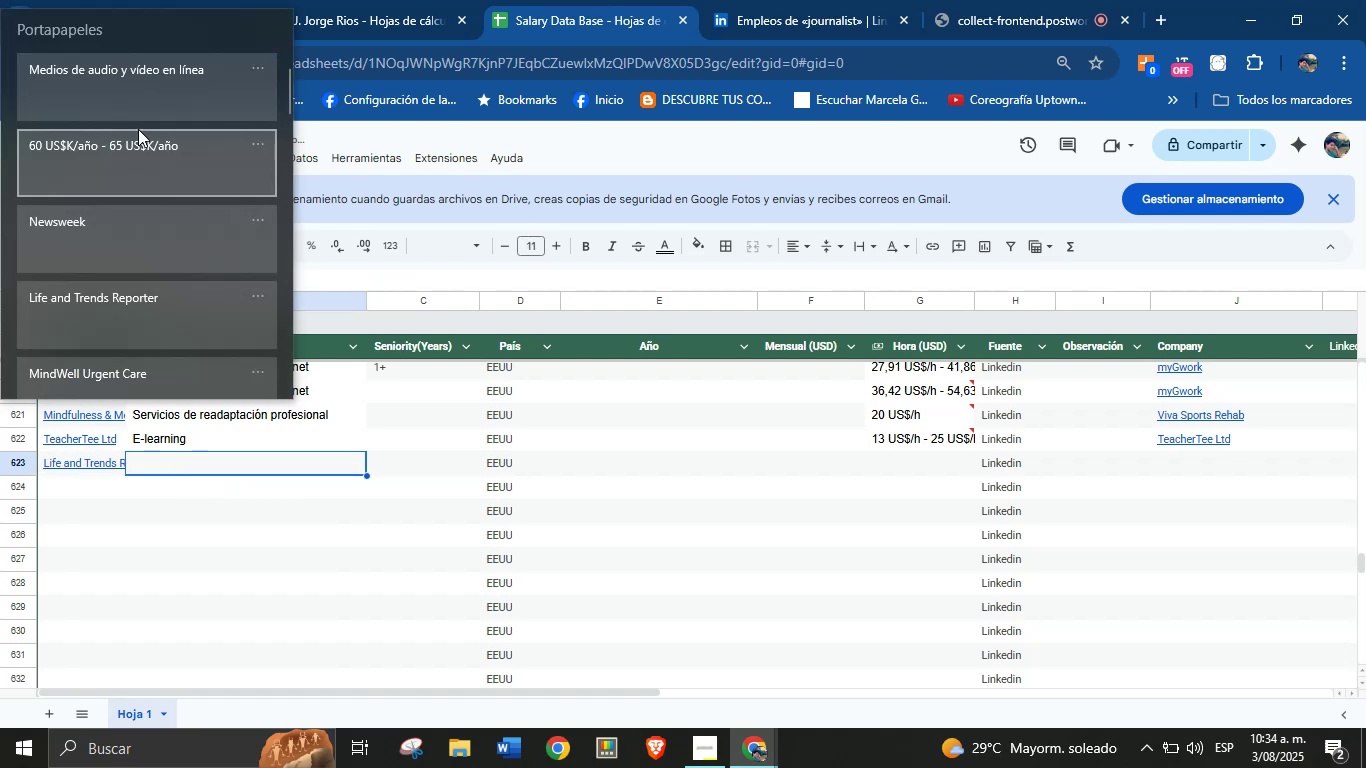 
left_click([157, 89])
 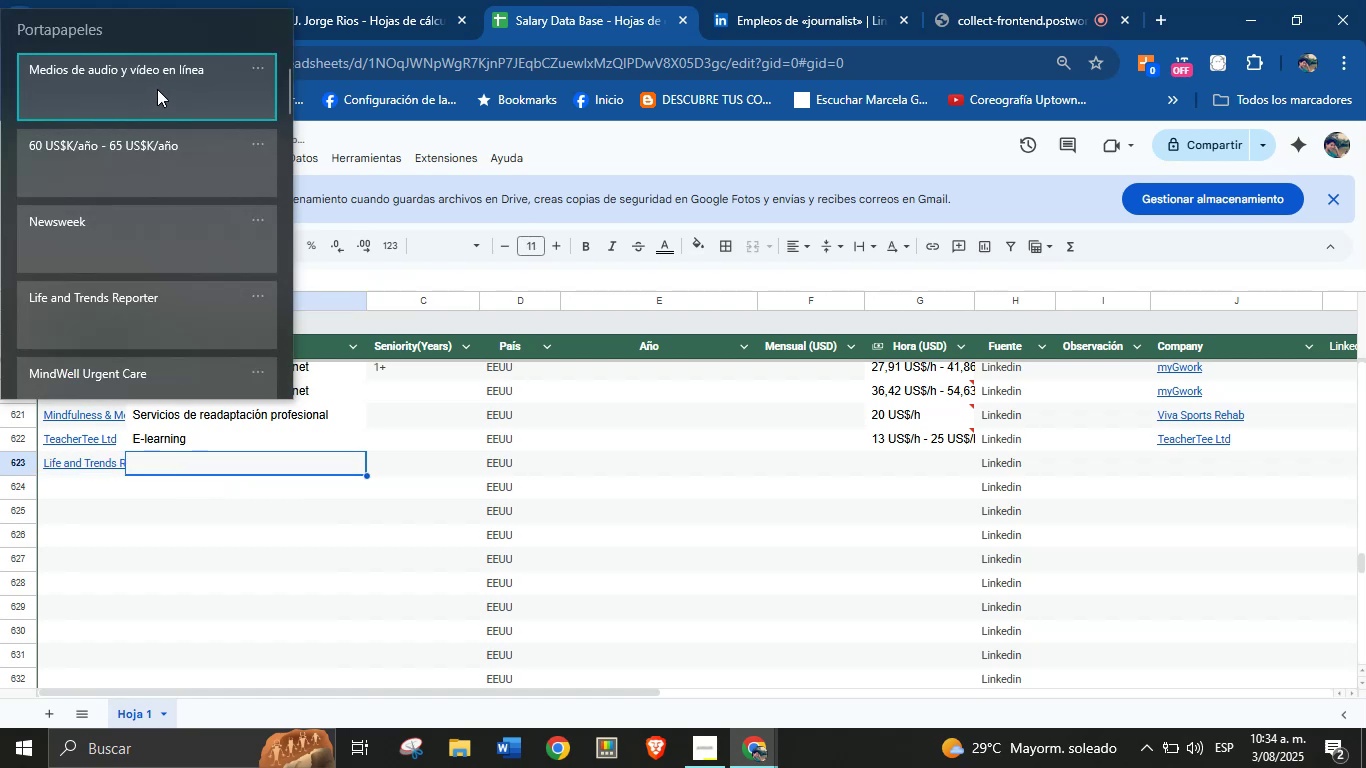 
key(Control+ControlLeft)
 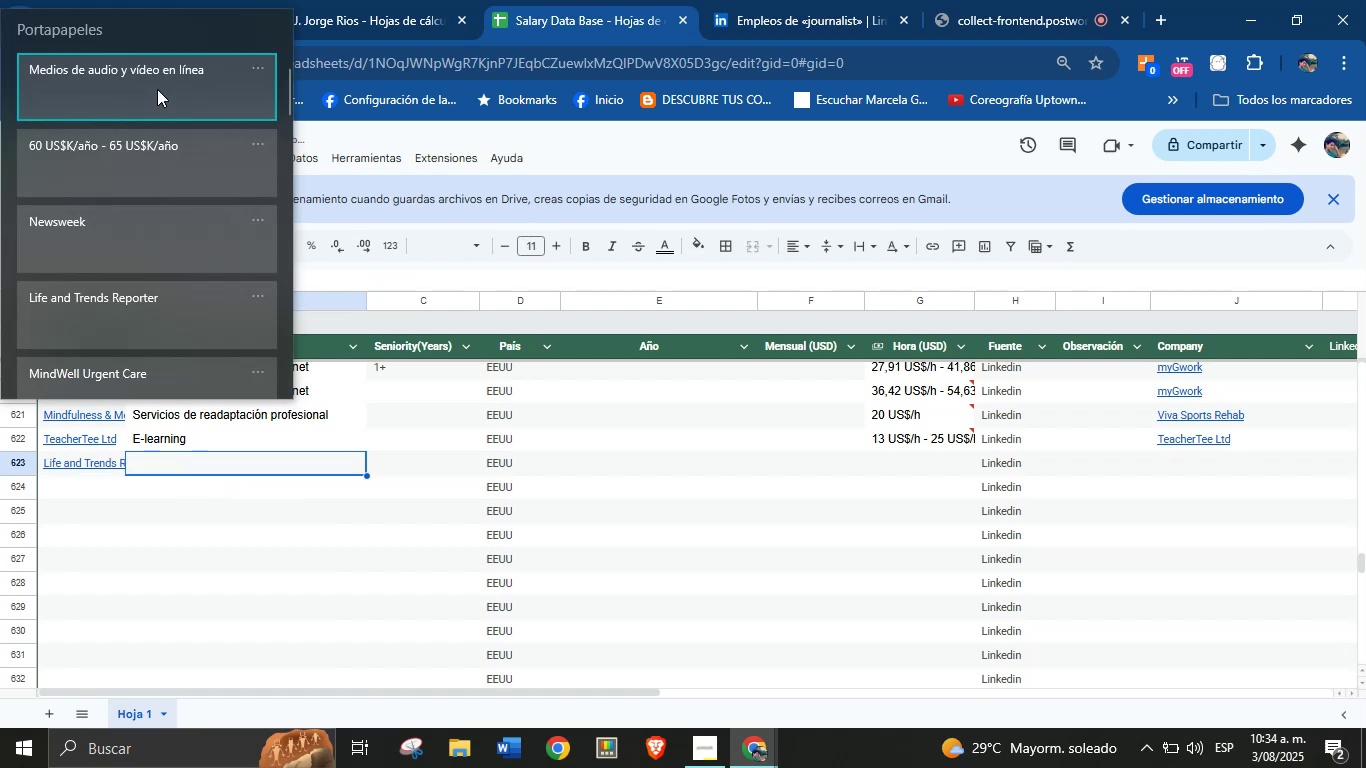 
hold_key(key=V, duration=1.62)
 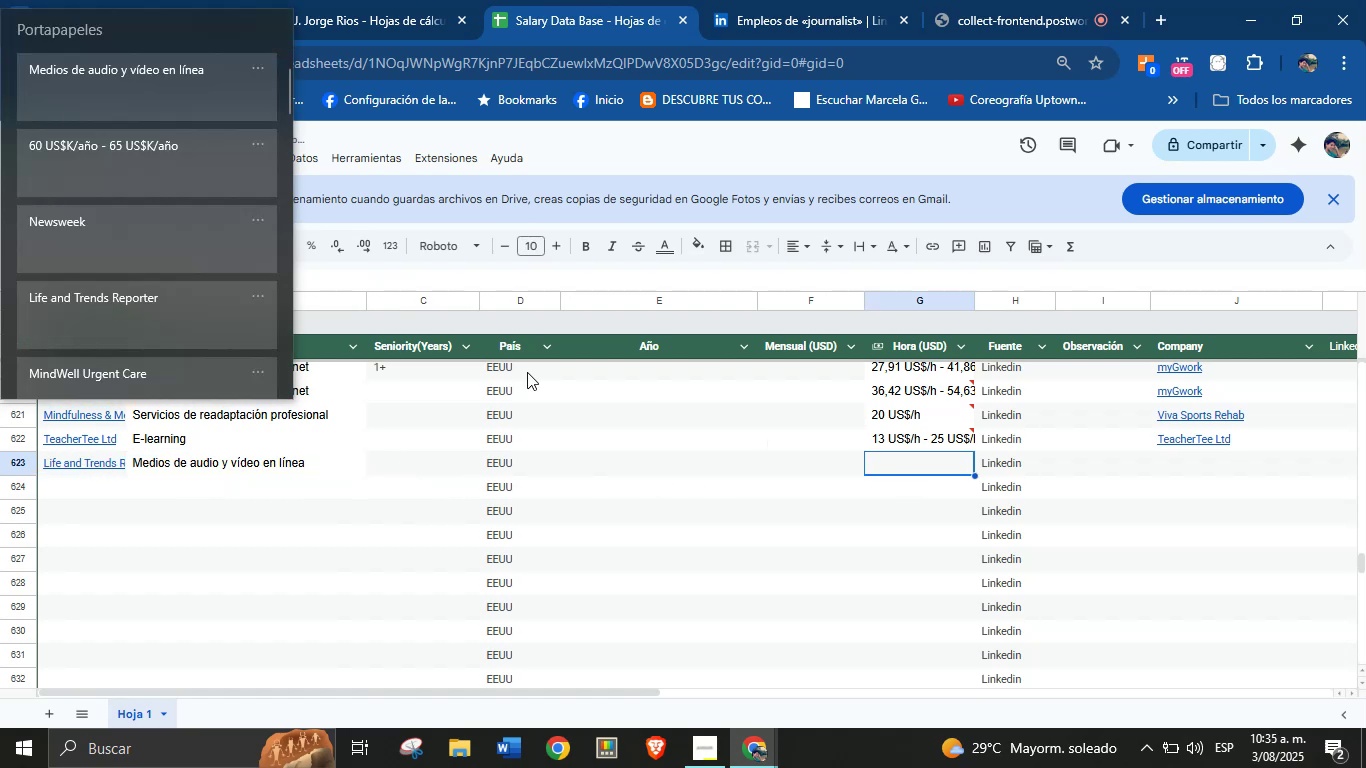 
left_click([913, 465])
 